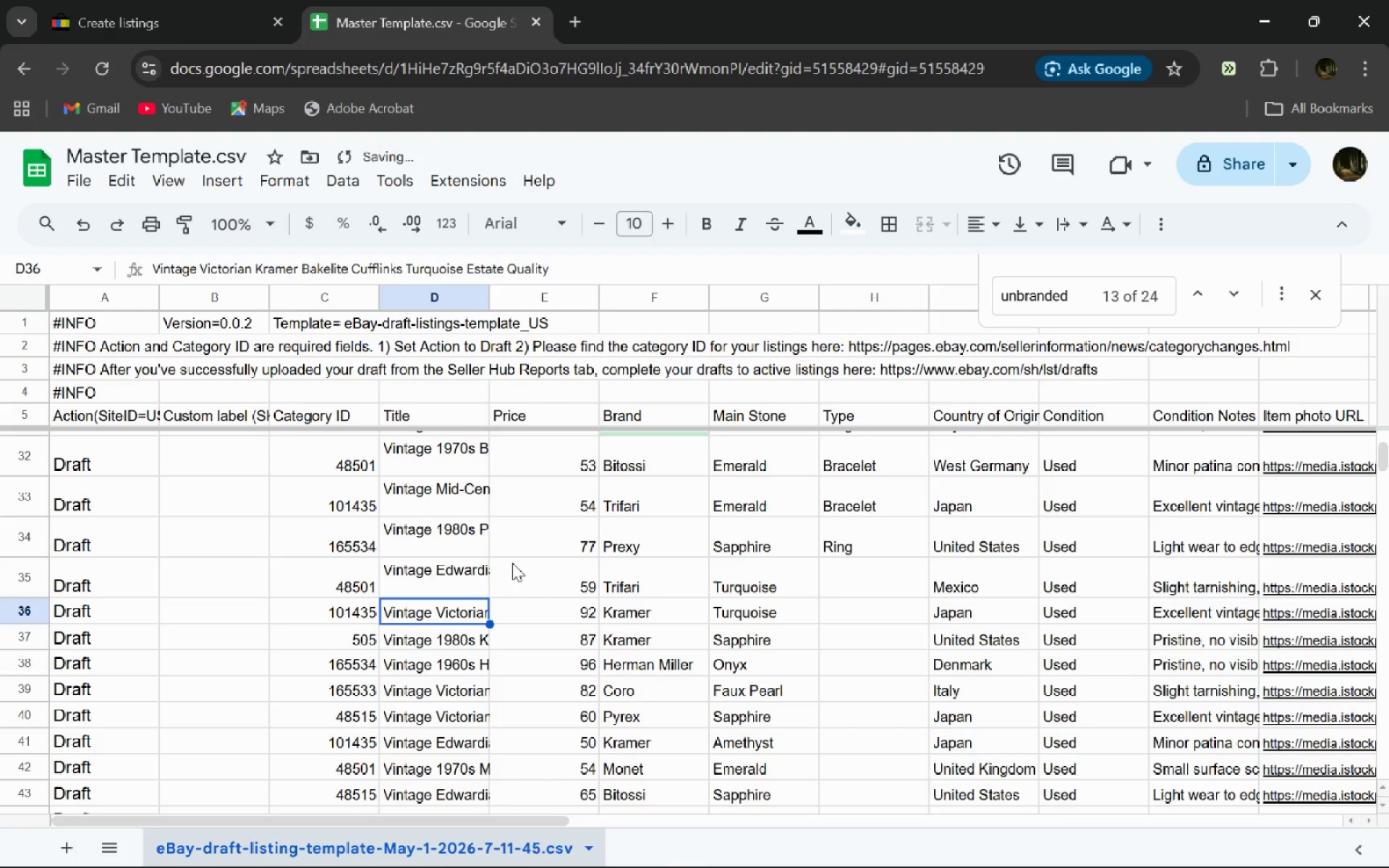 
 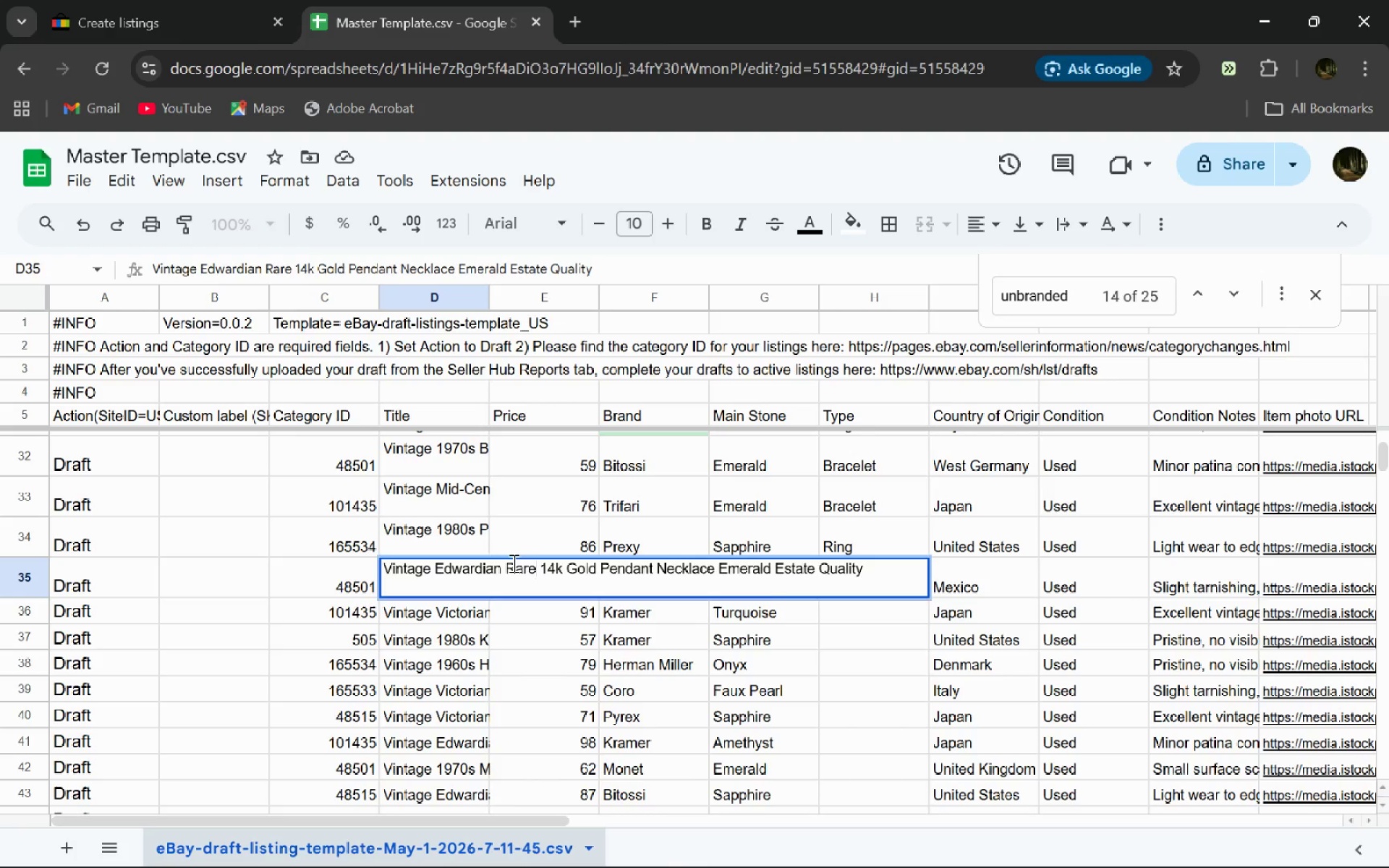 
key(Enter)
 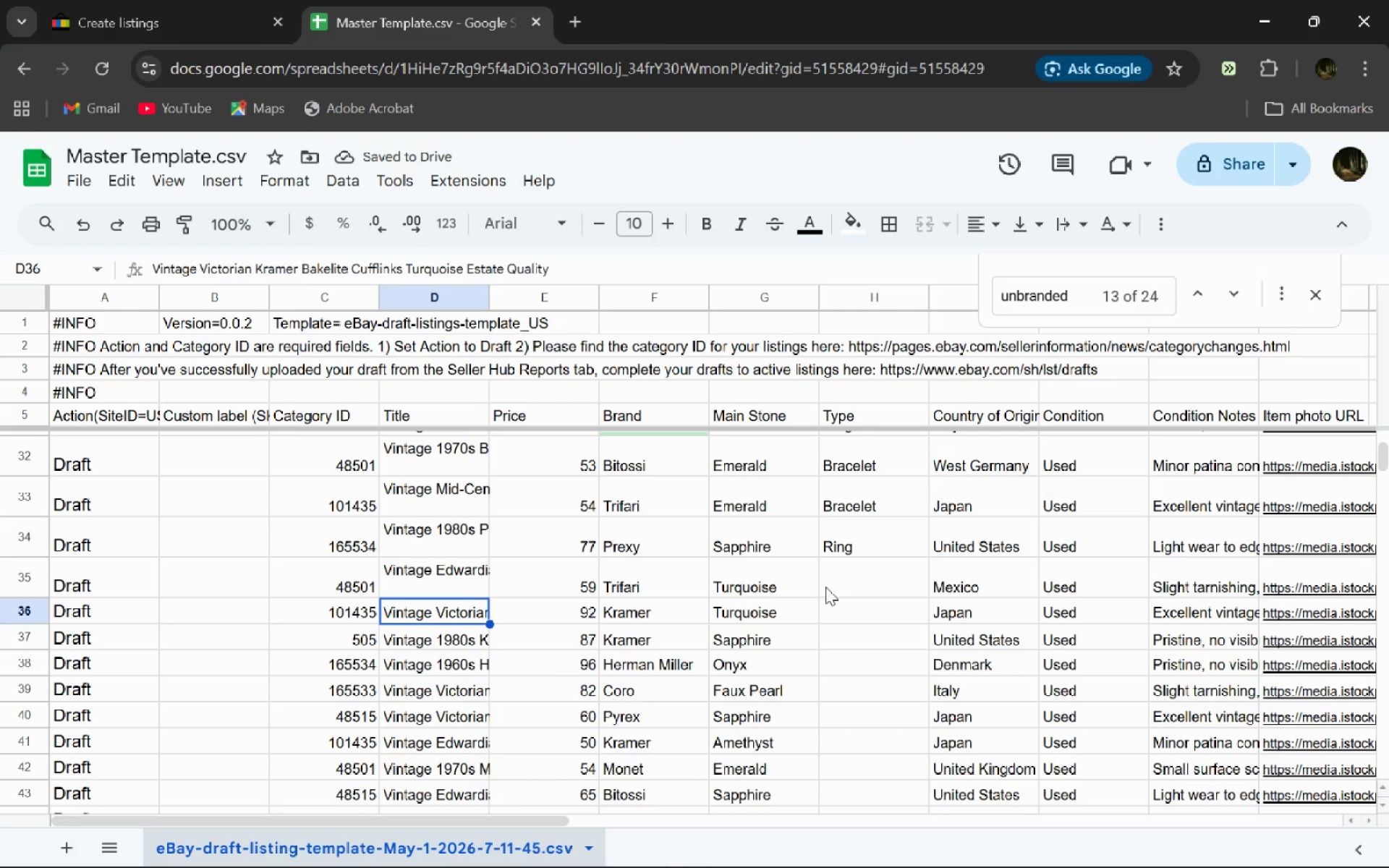 
left_click([825, 585])
 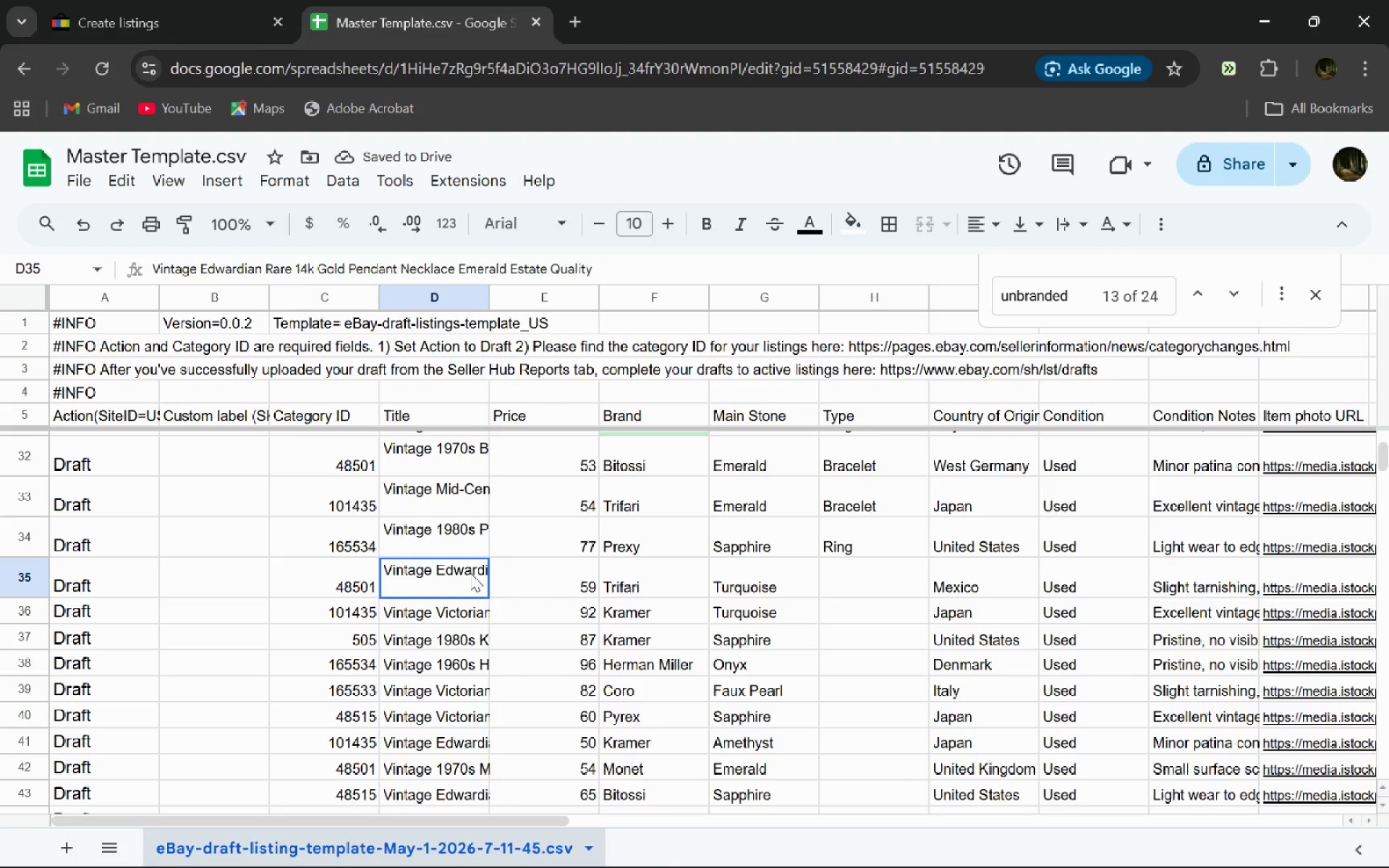 
double_click([470, 573])
 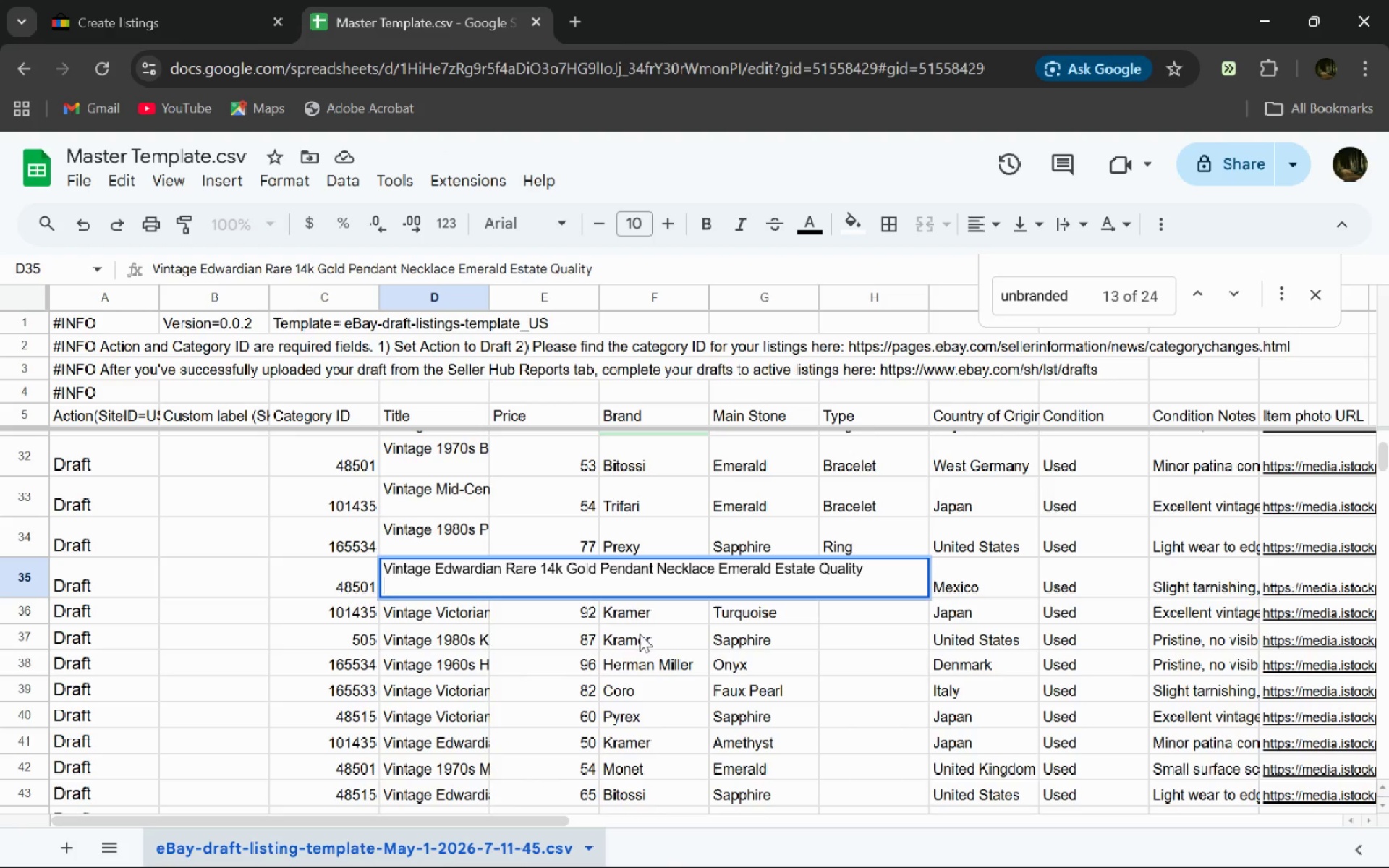 
left_click([731, 663])
 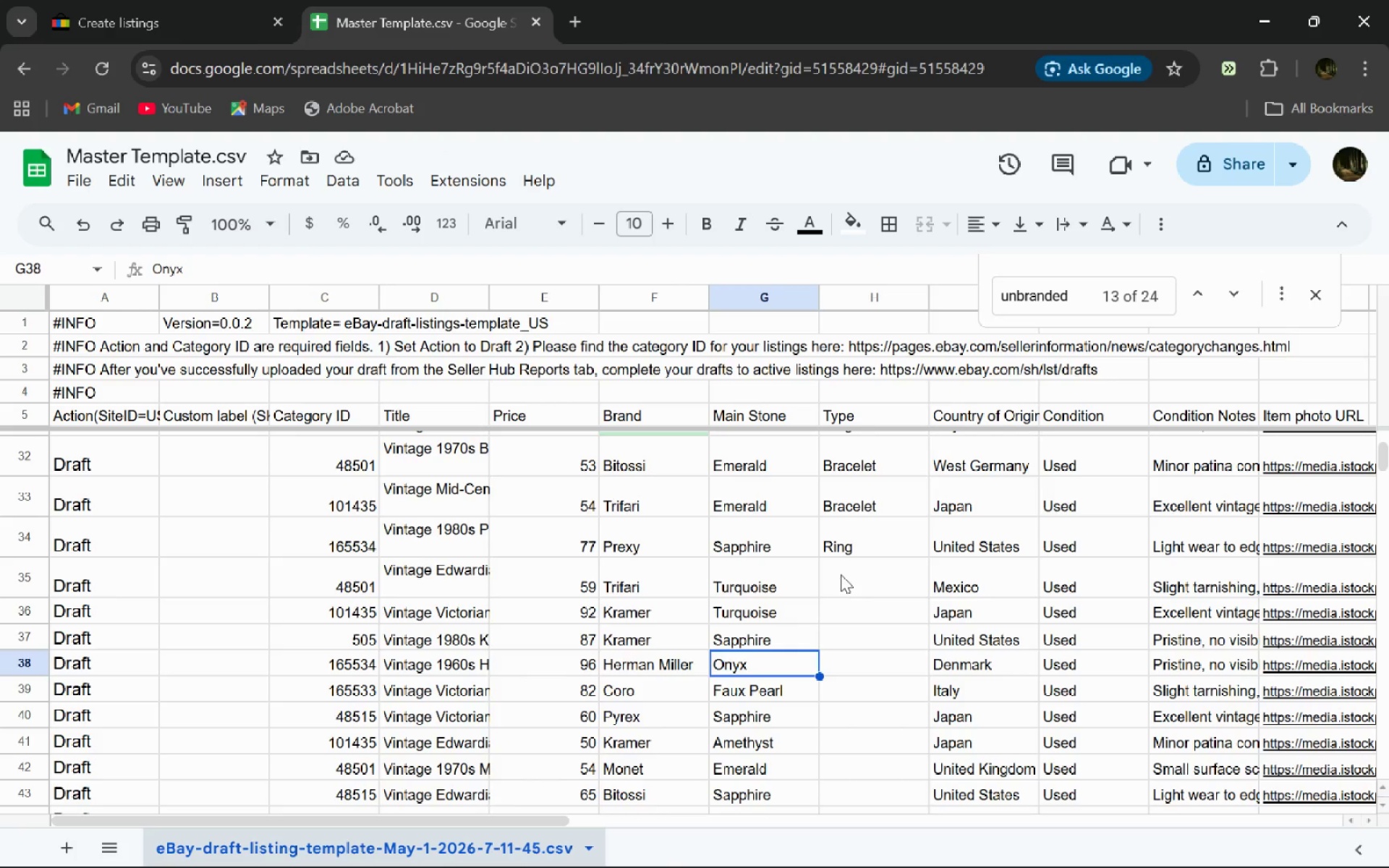 
left_click([841, 574])
 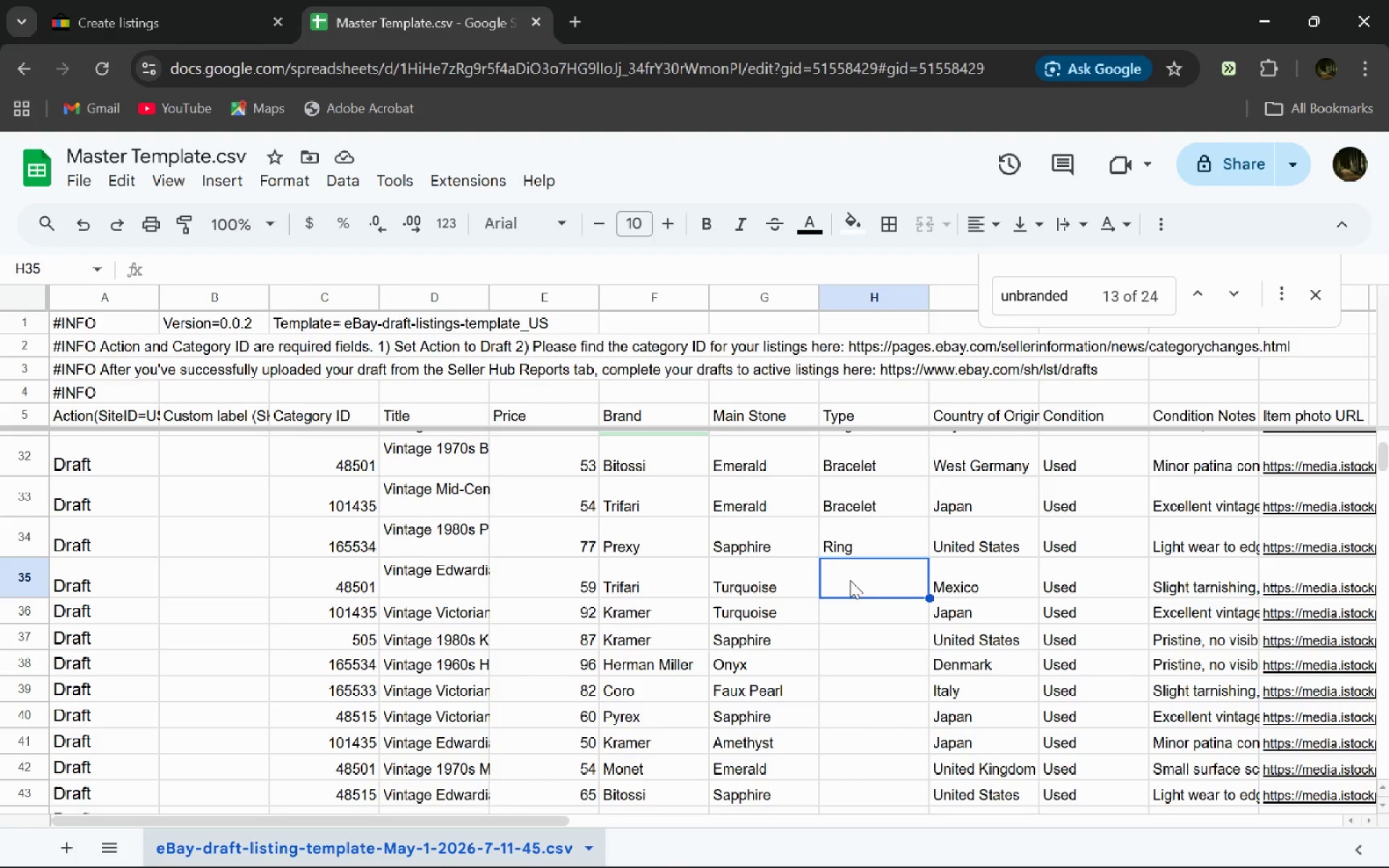 
type(Necklace)
 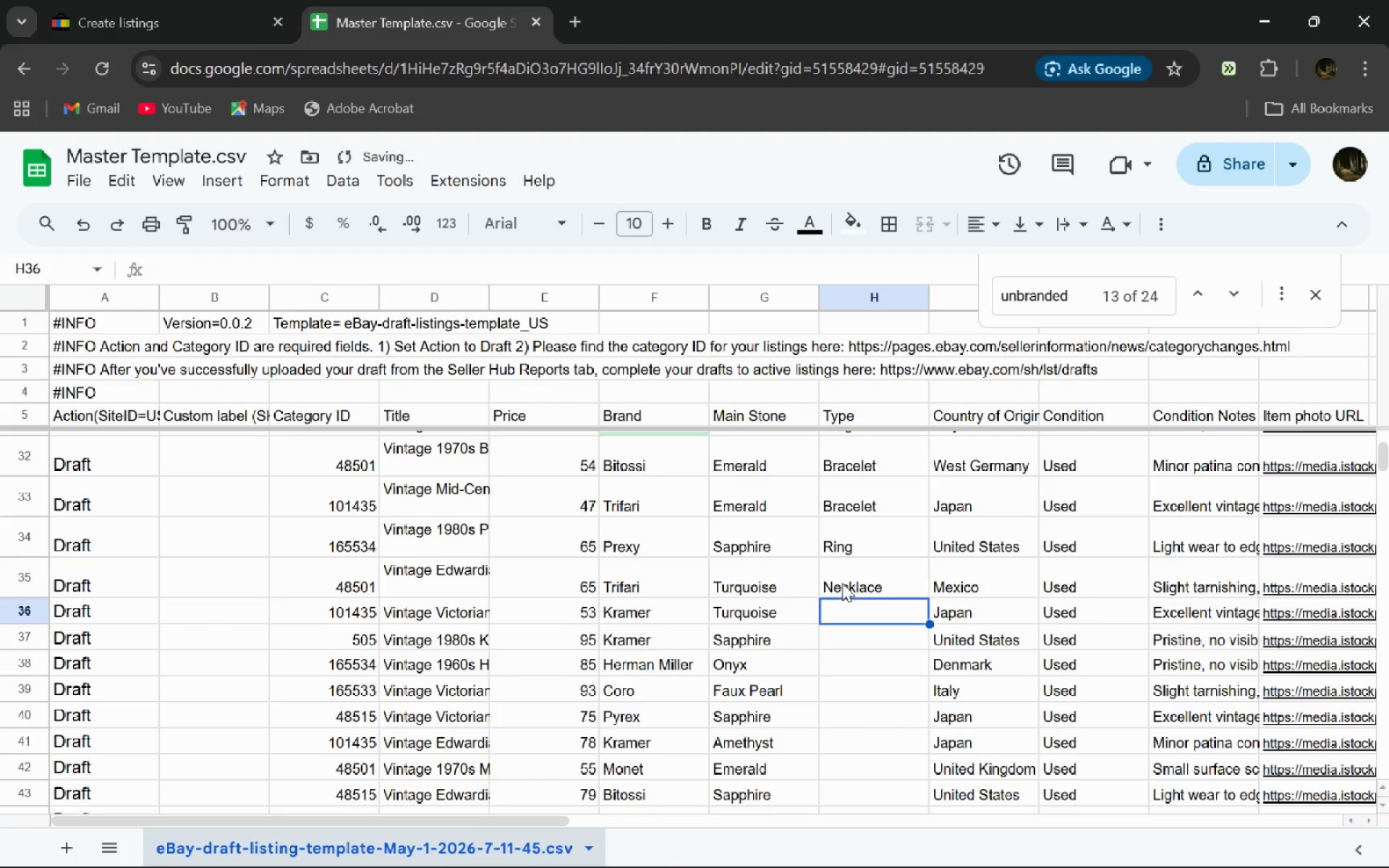 
key(Enter)
 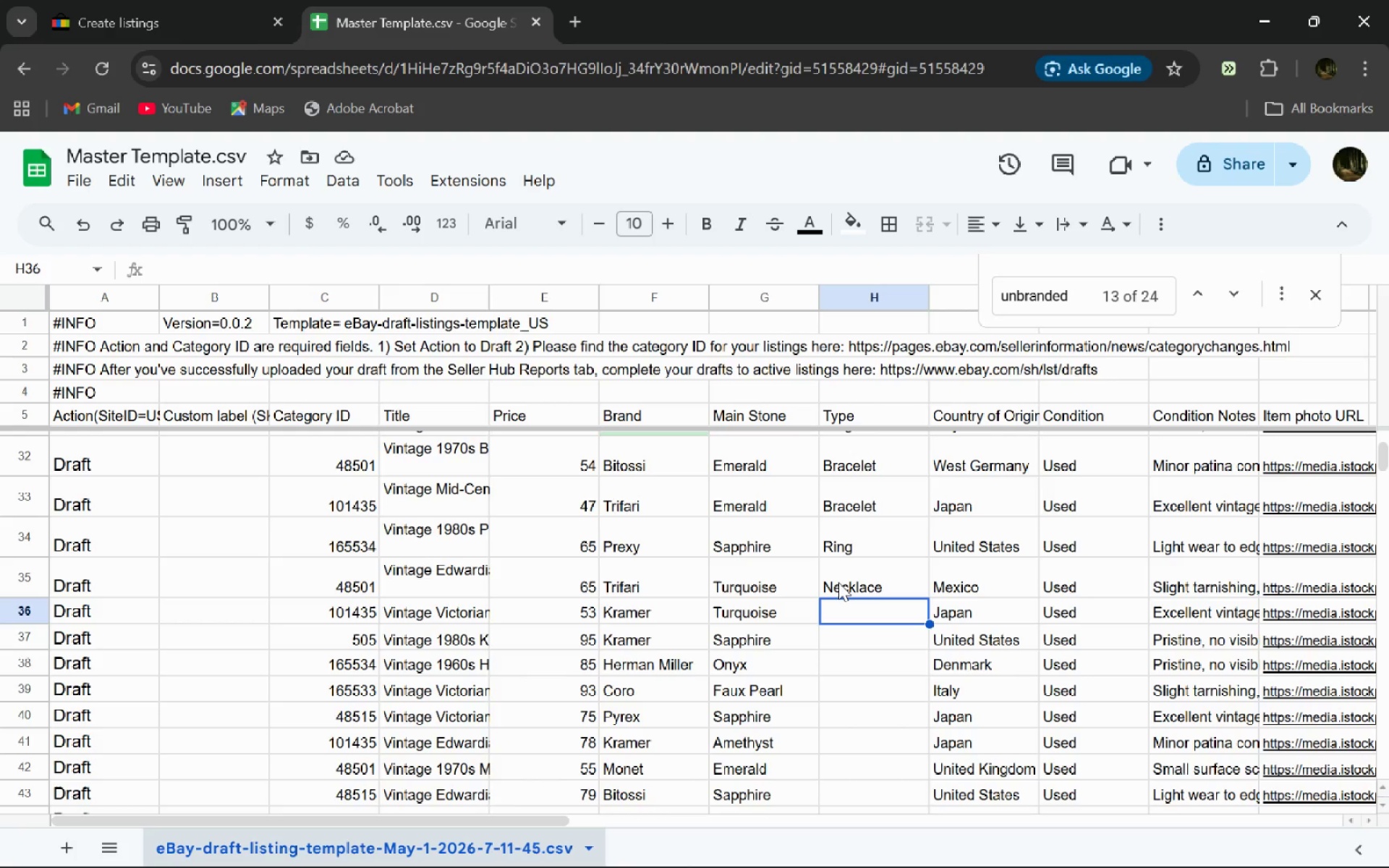 
wait(20.53)
 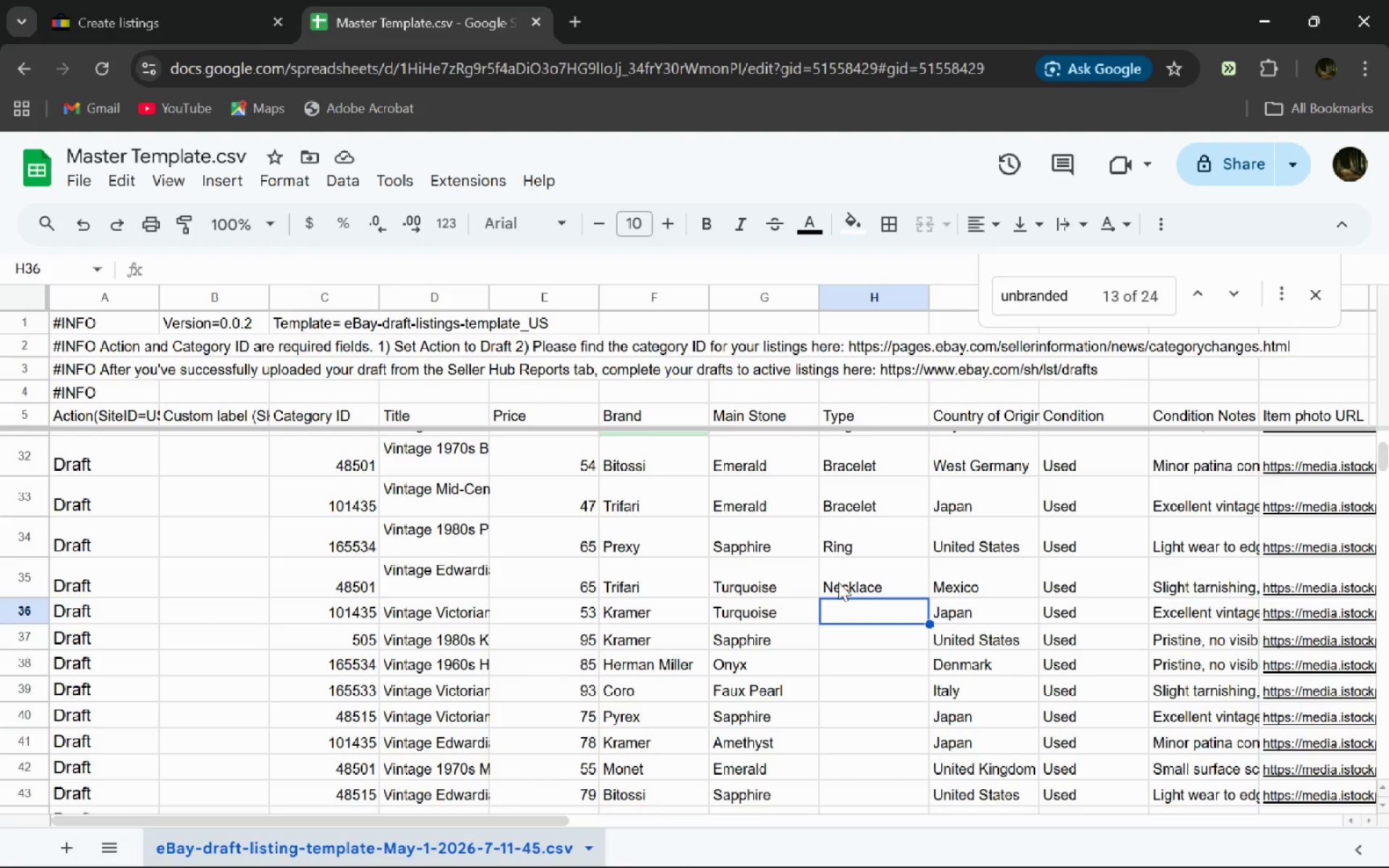 
left_click([270, 0])
 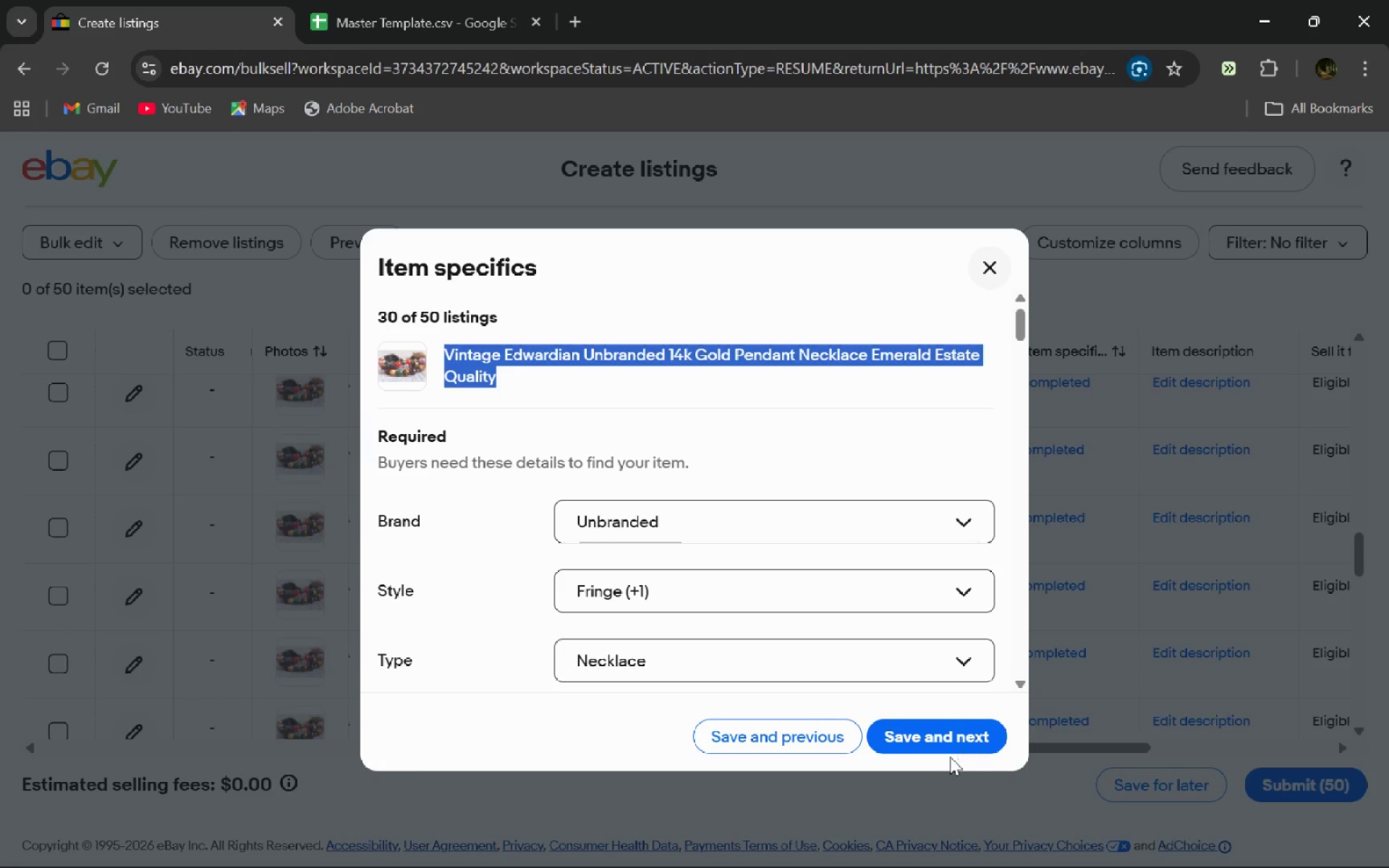 
left_click([950, 738])
 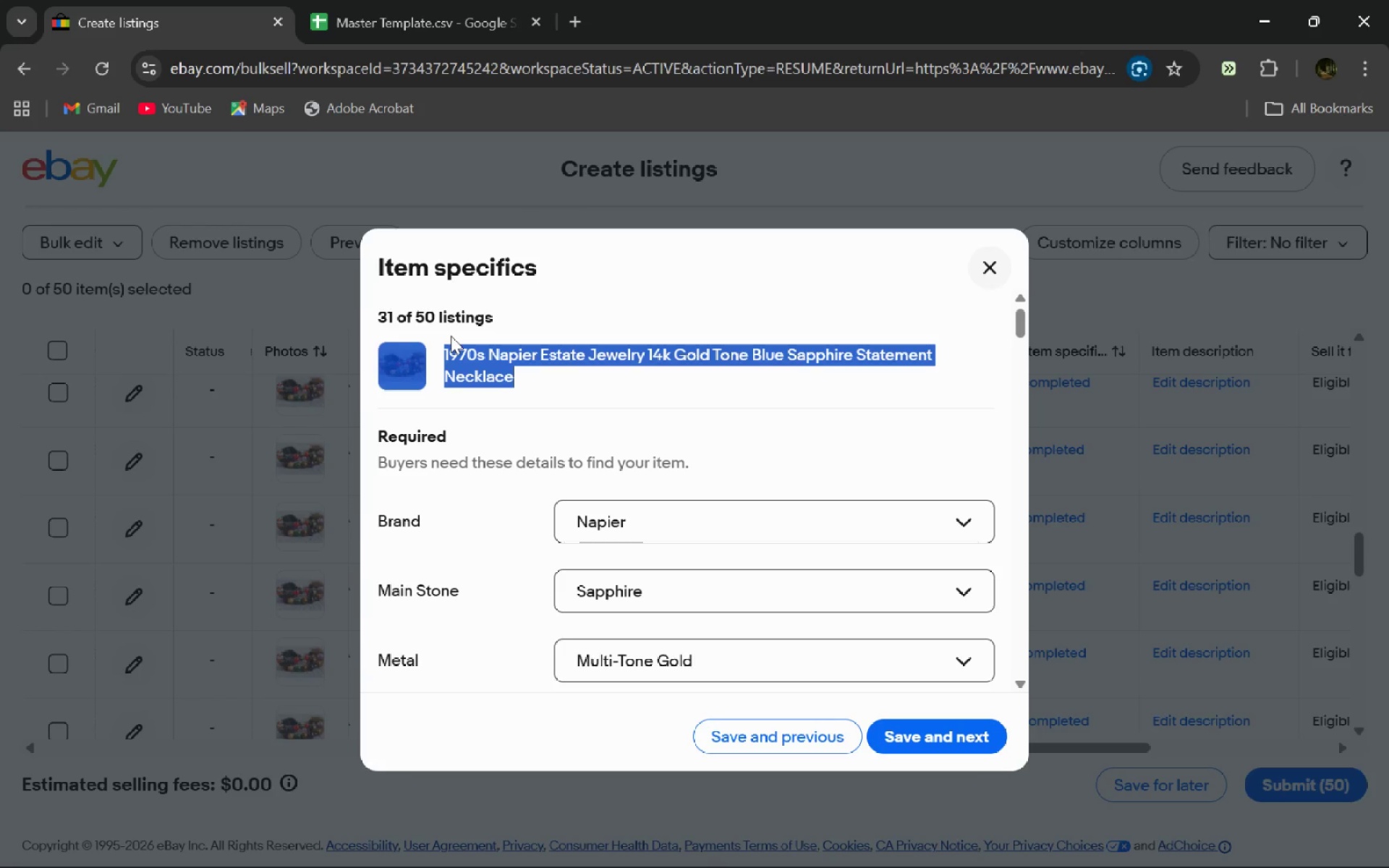 
right_click([456, 374])
 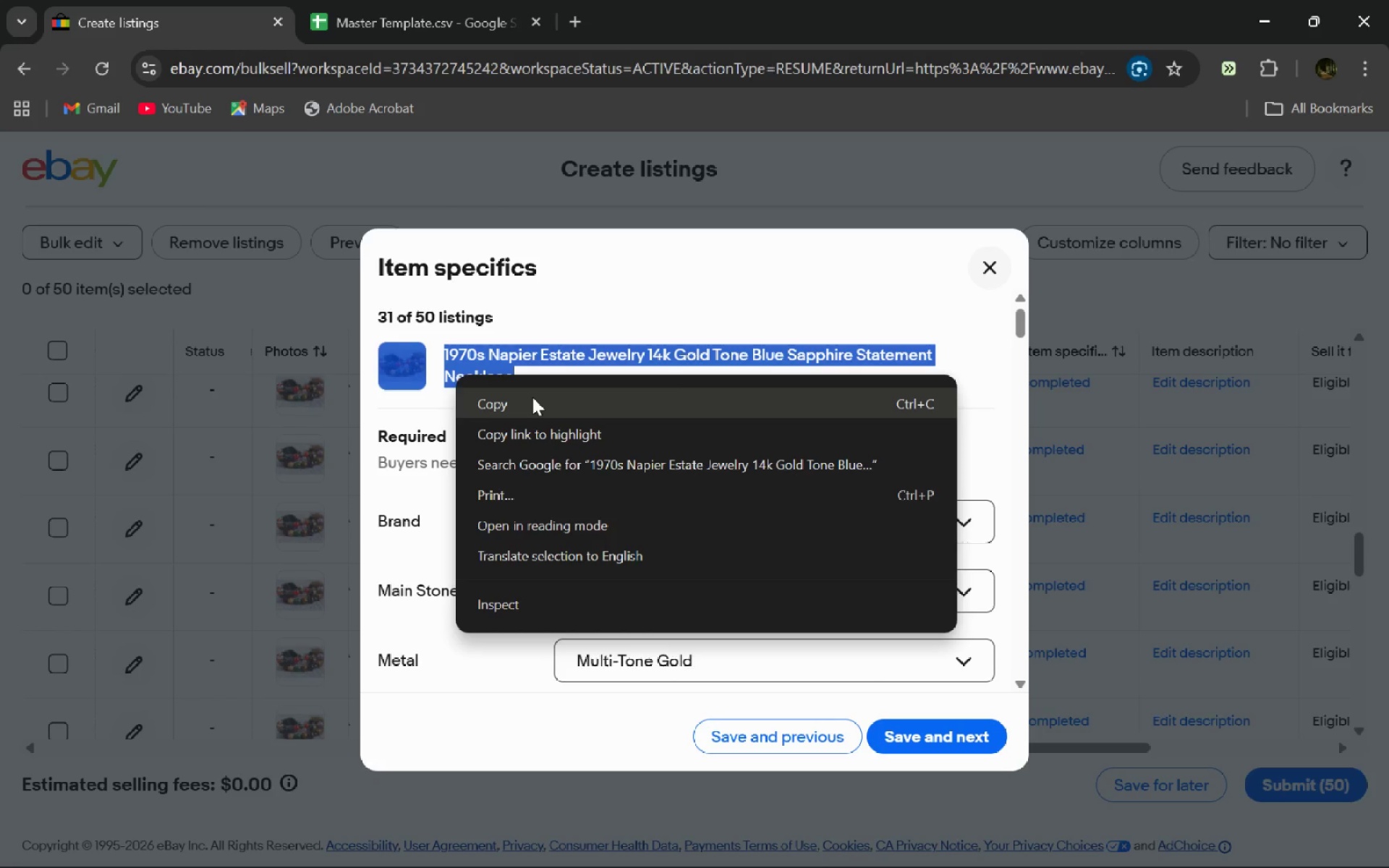 
left_click([532, 397])
 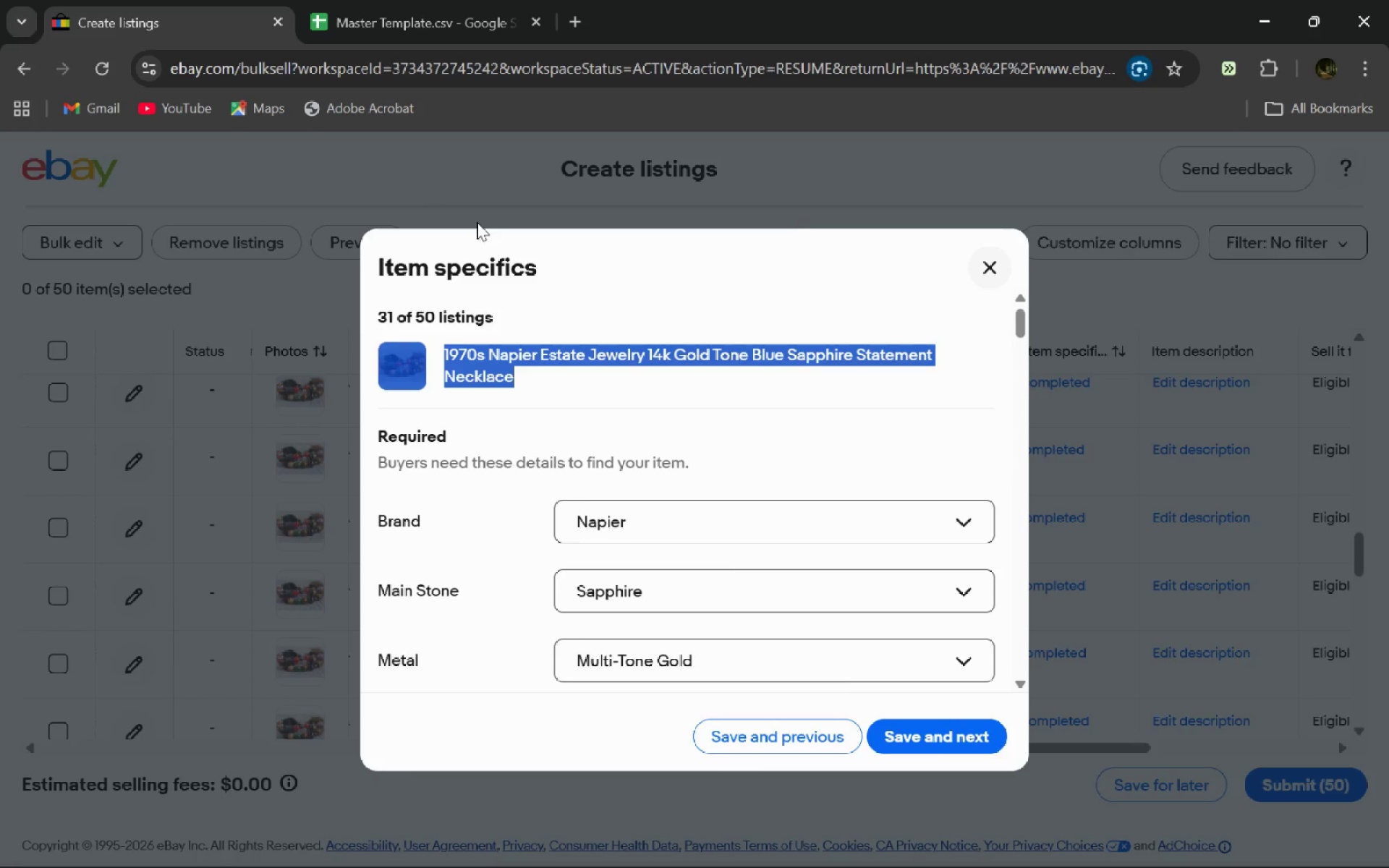 
double_click([416, 0])
 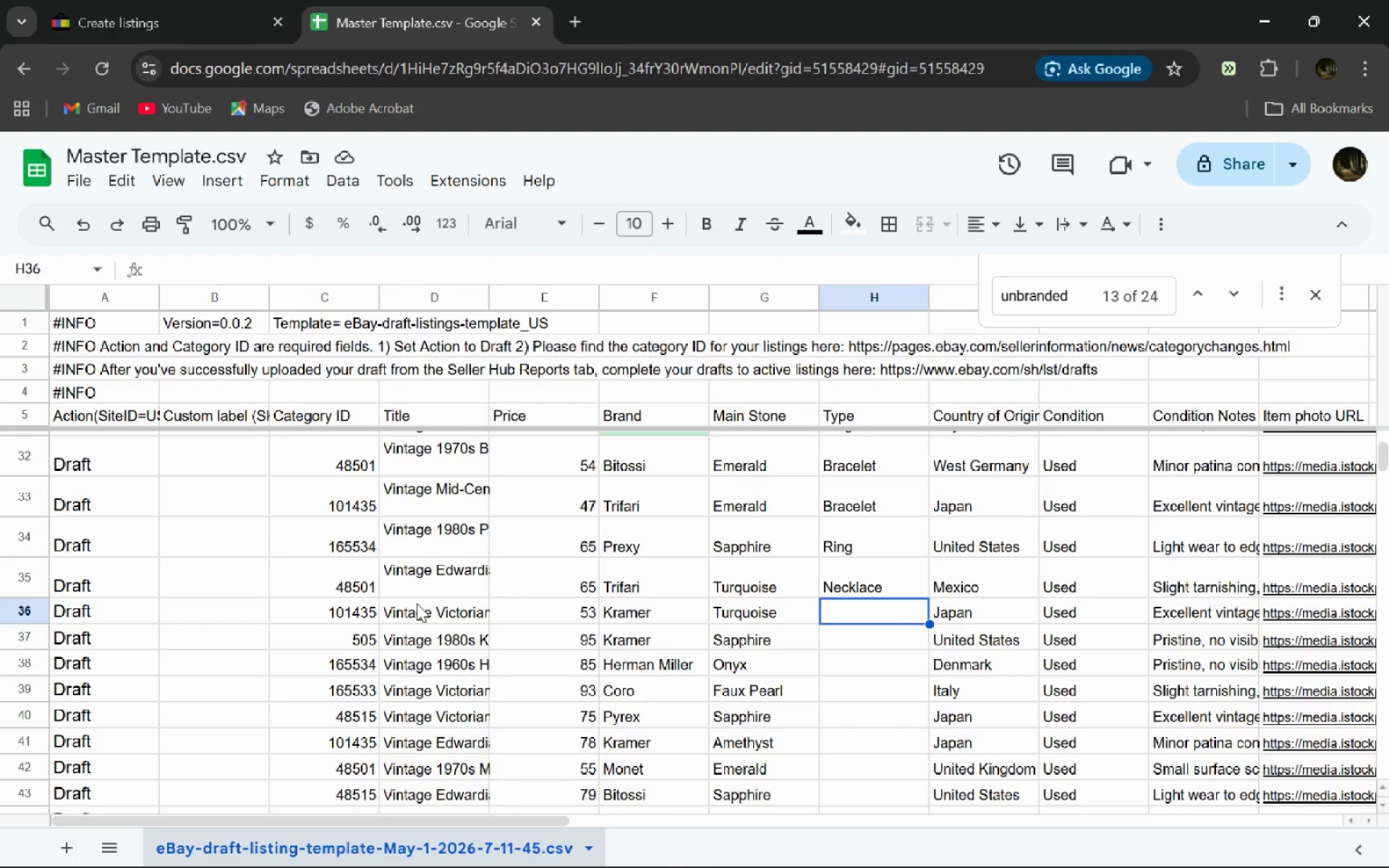 
double_click([417, 603])
 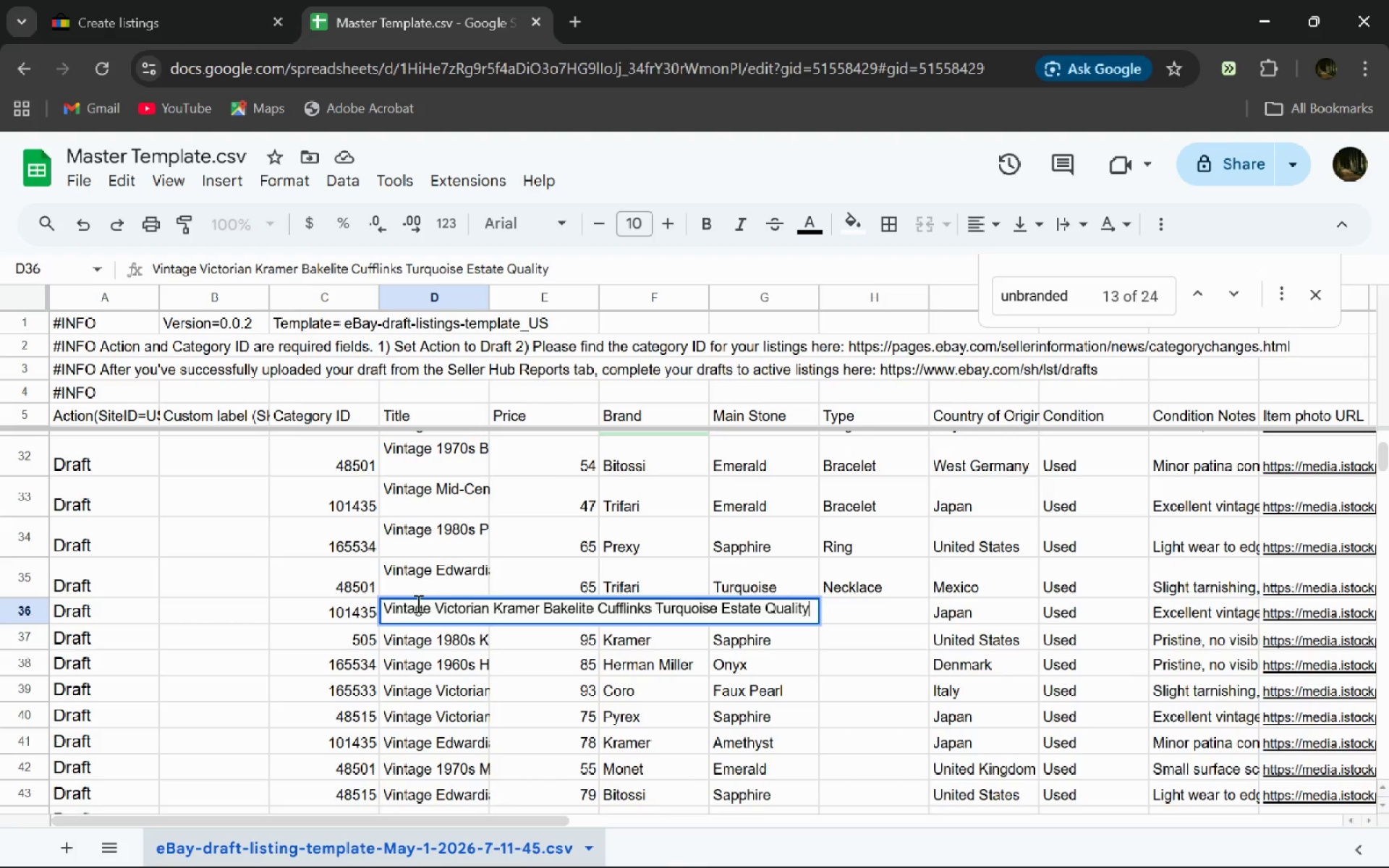 
key(Control+A)
 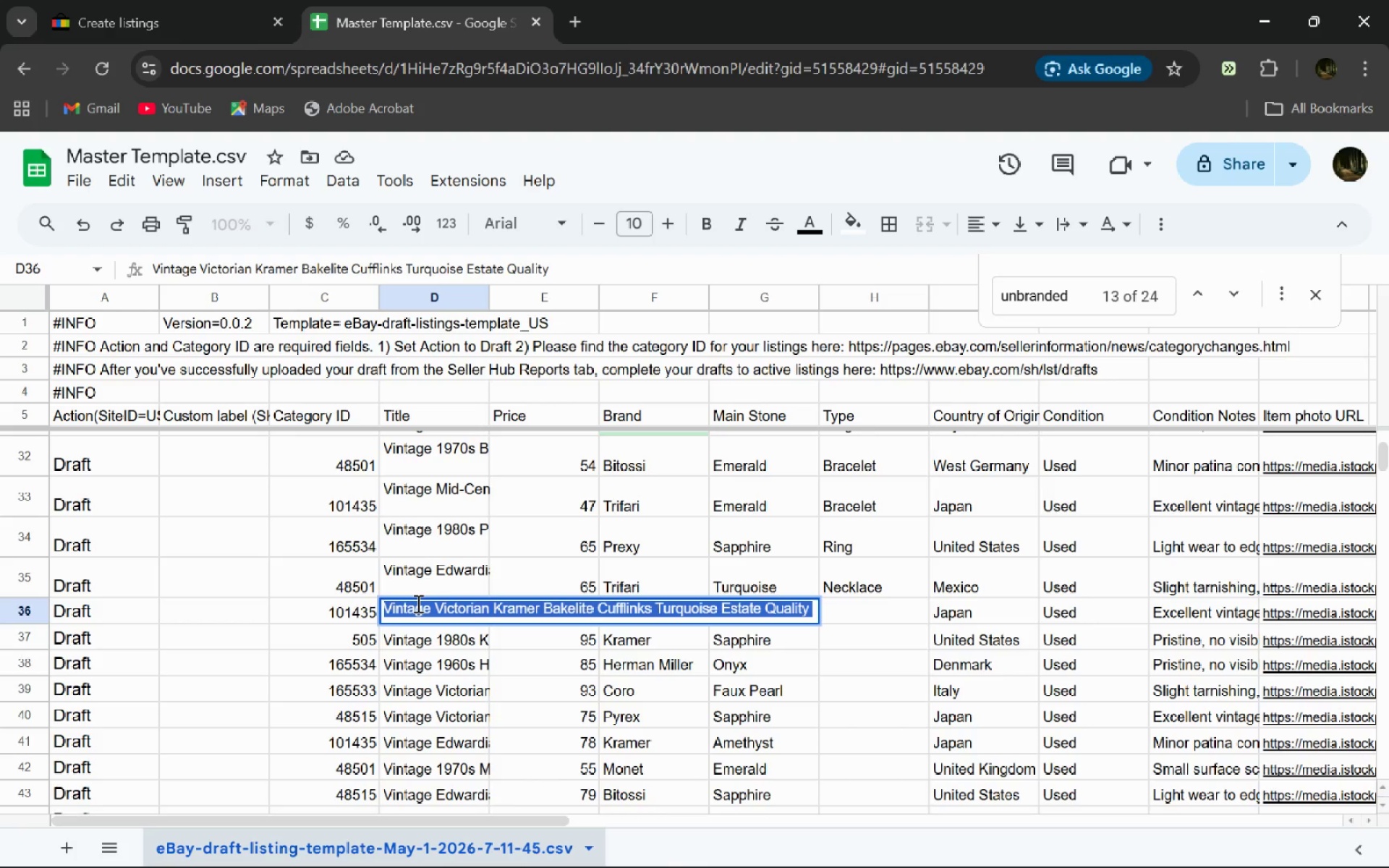 
key(Control+V)
 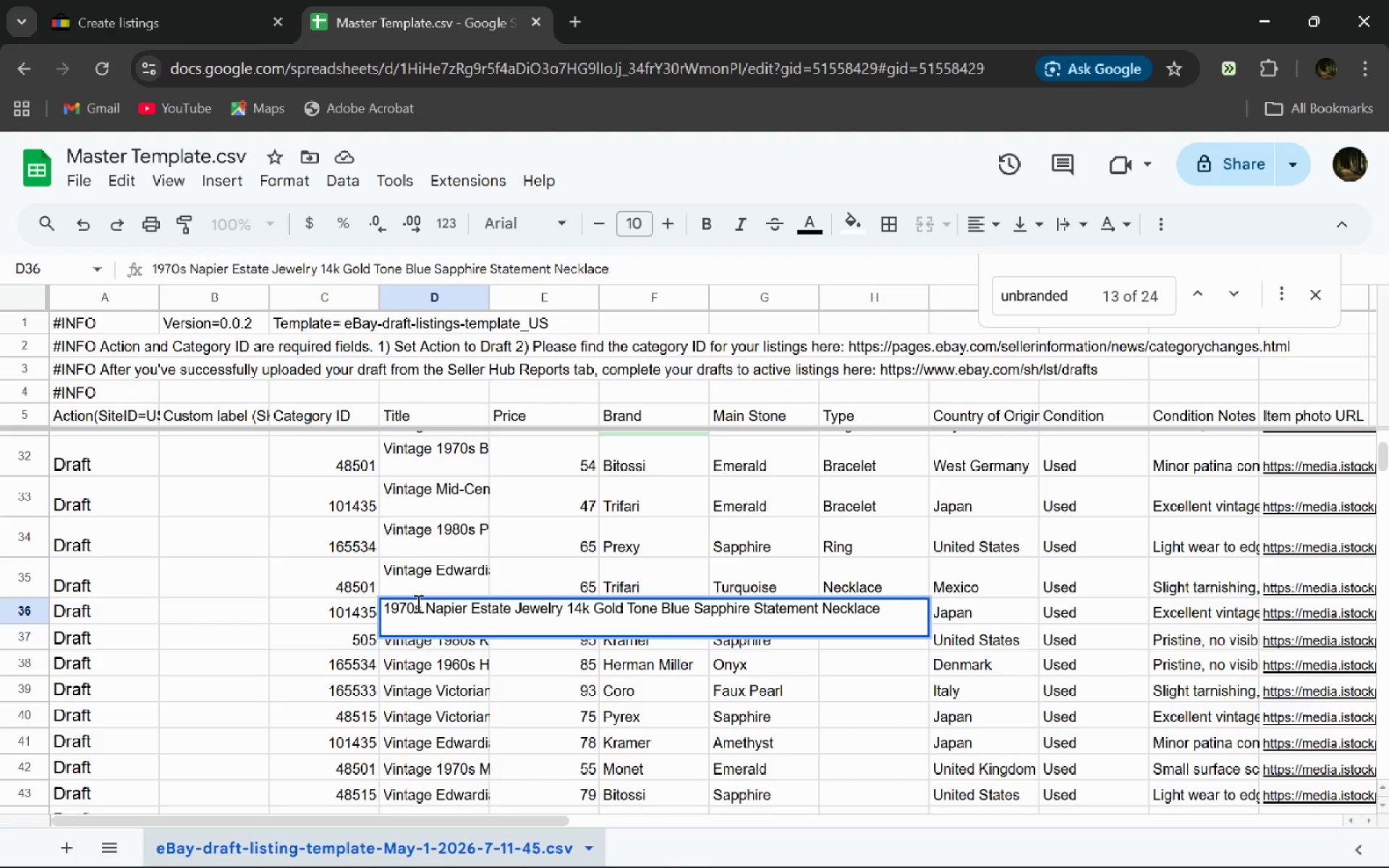 
key(Enter)
 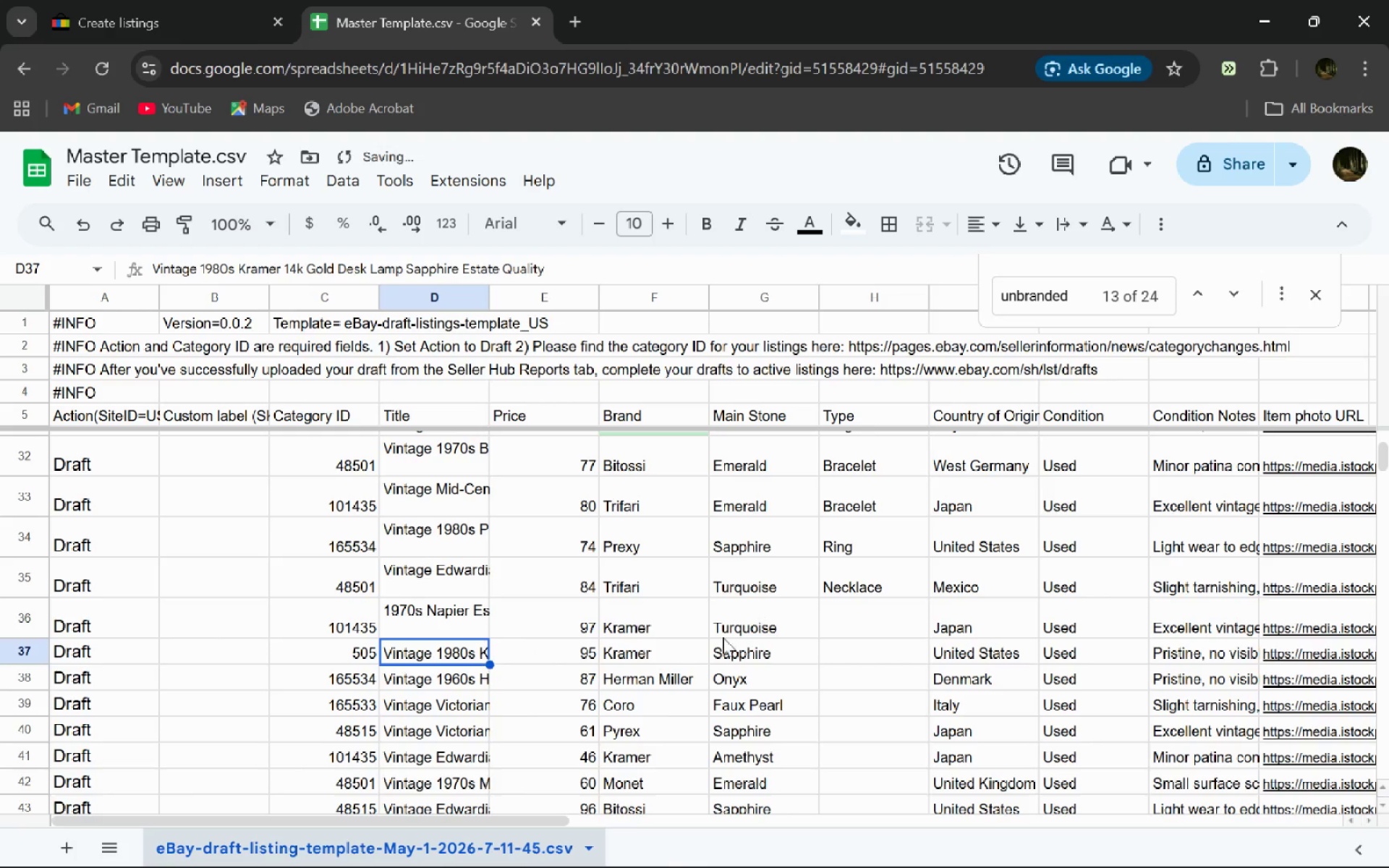 
left_click([143, 0])
 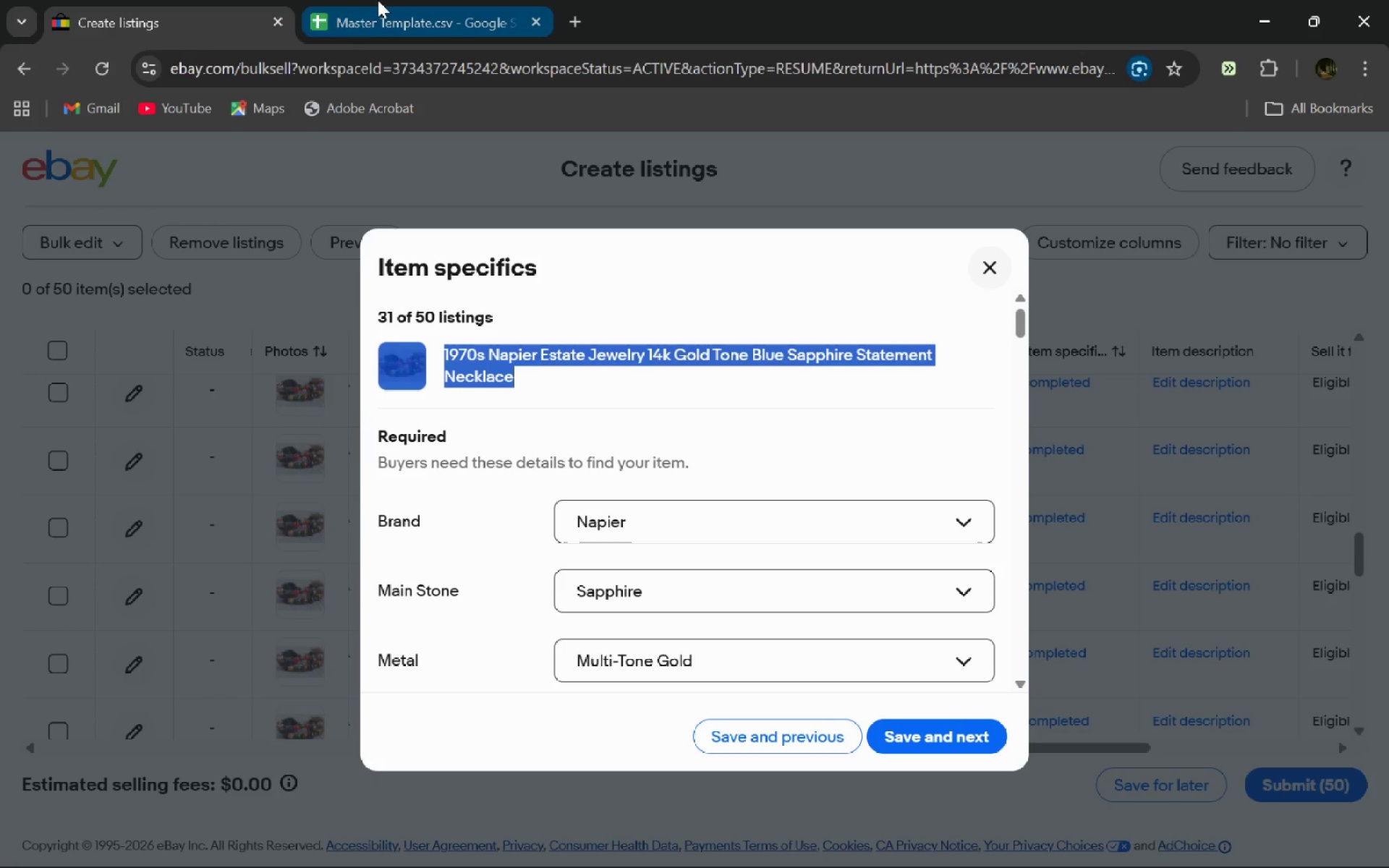 
left_click([378, 0])
 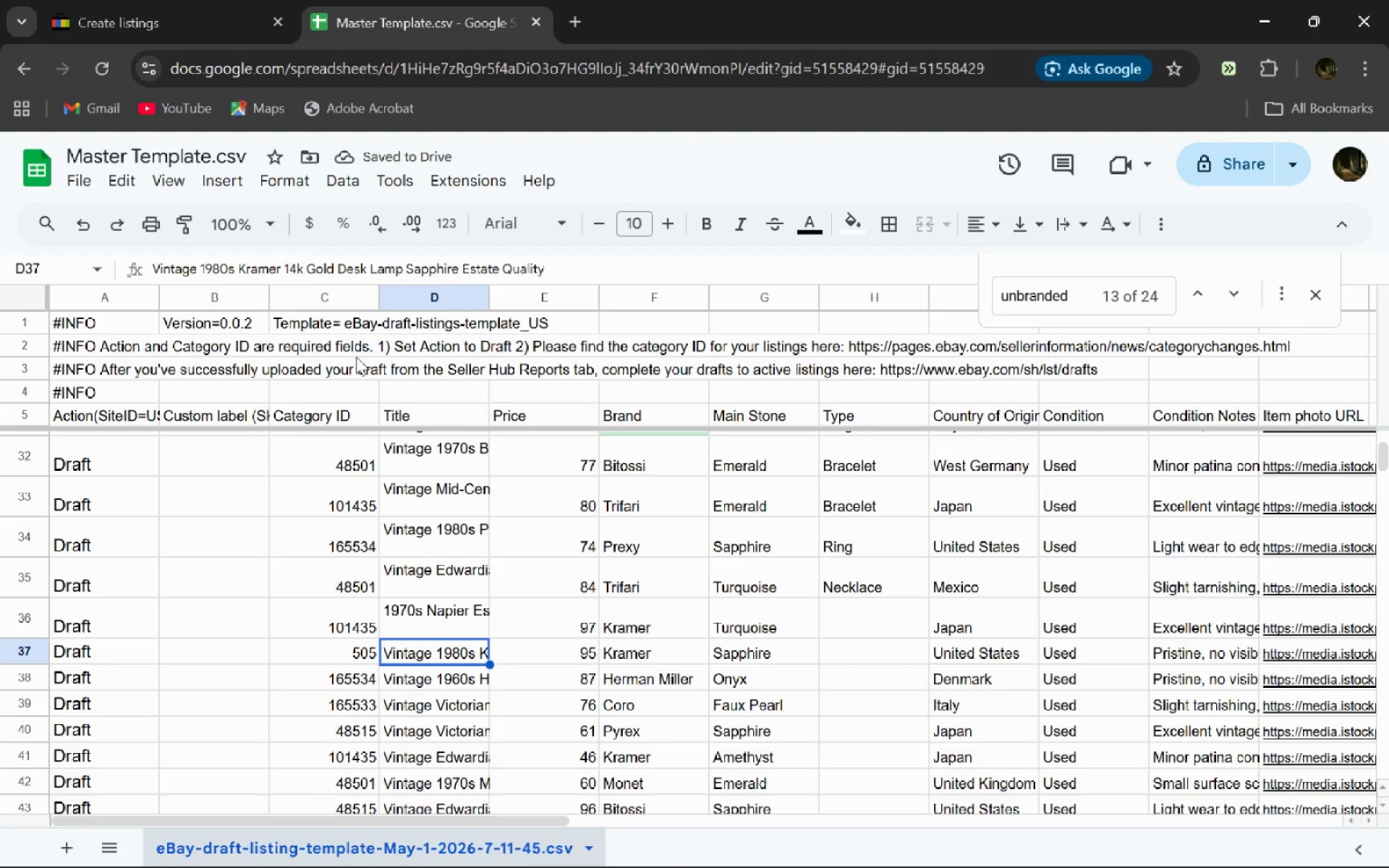 
left_click([53, 0])
 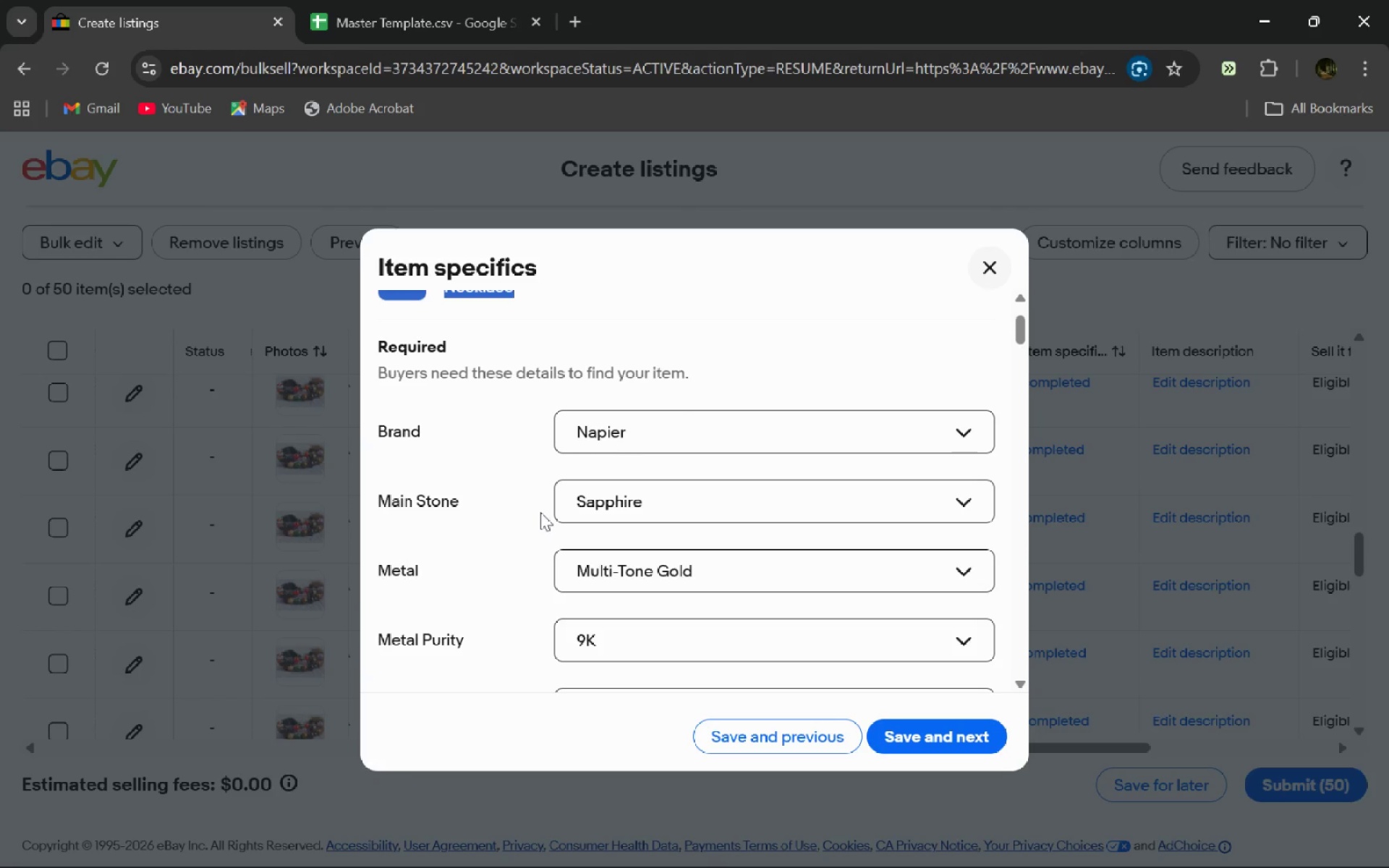 
left_click([364, 0])
 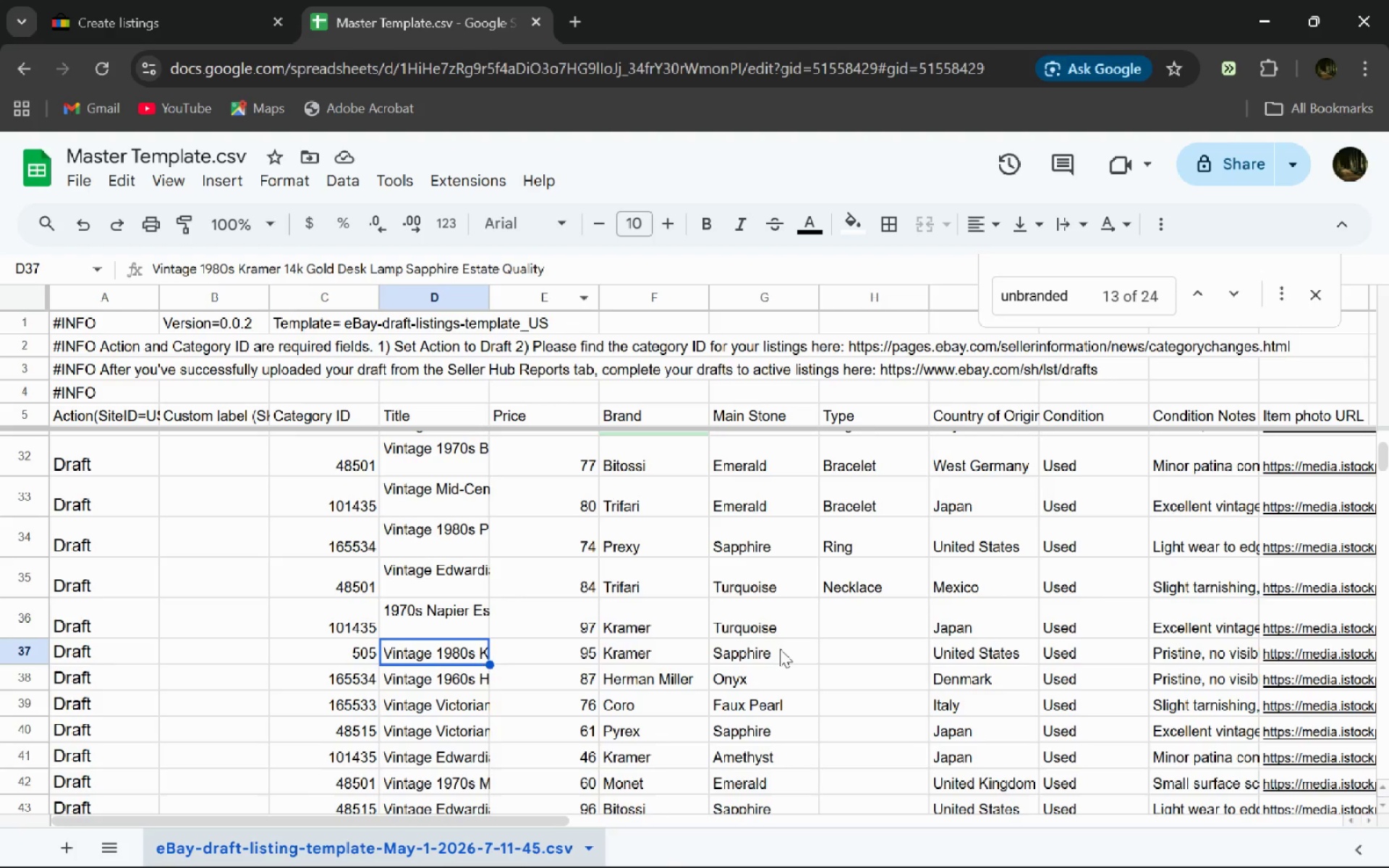 
left_click([784, 636])
 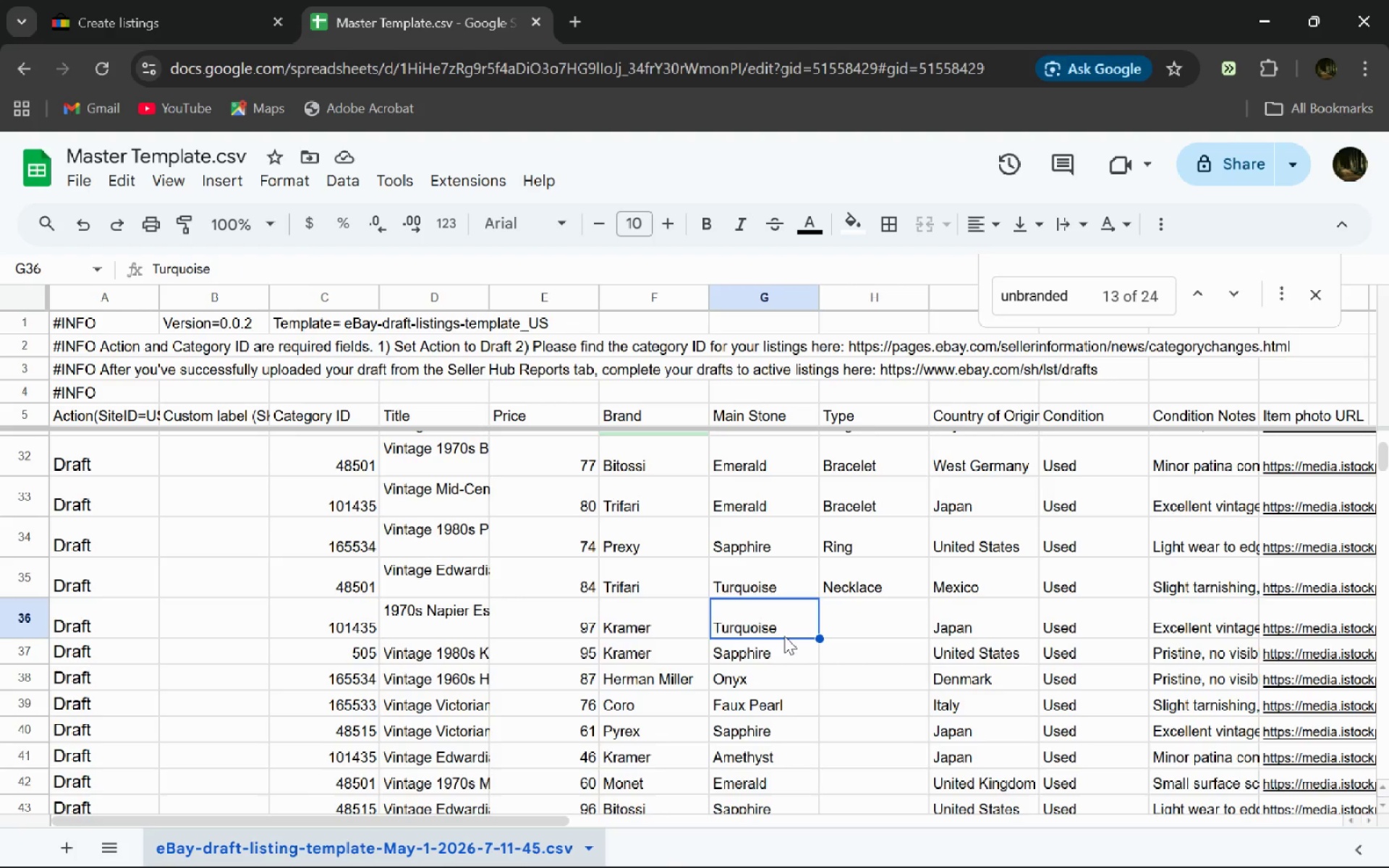 
key(Control+ControlLeft)
 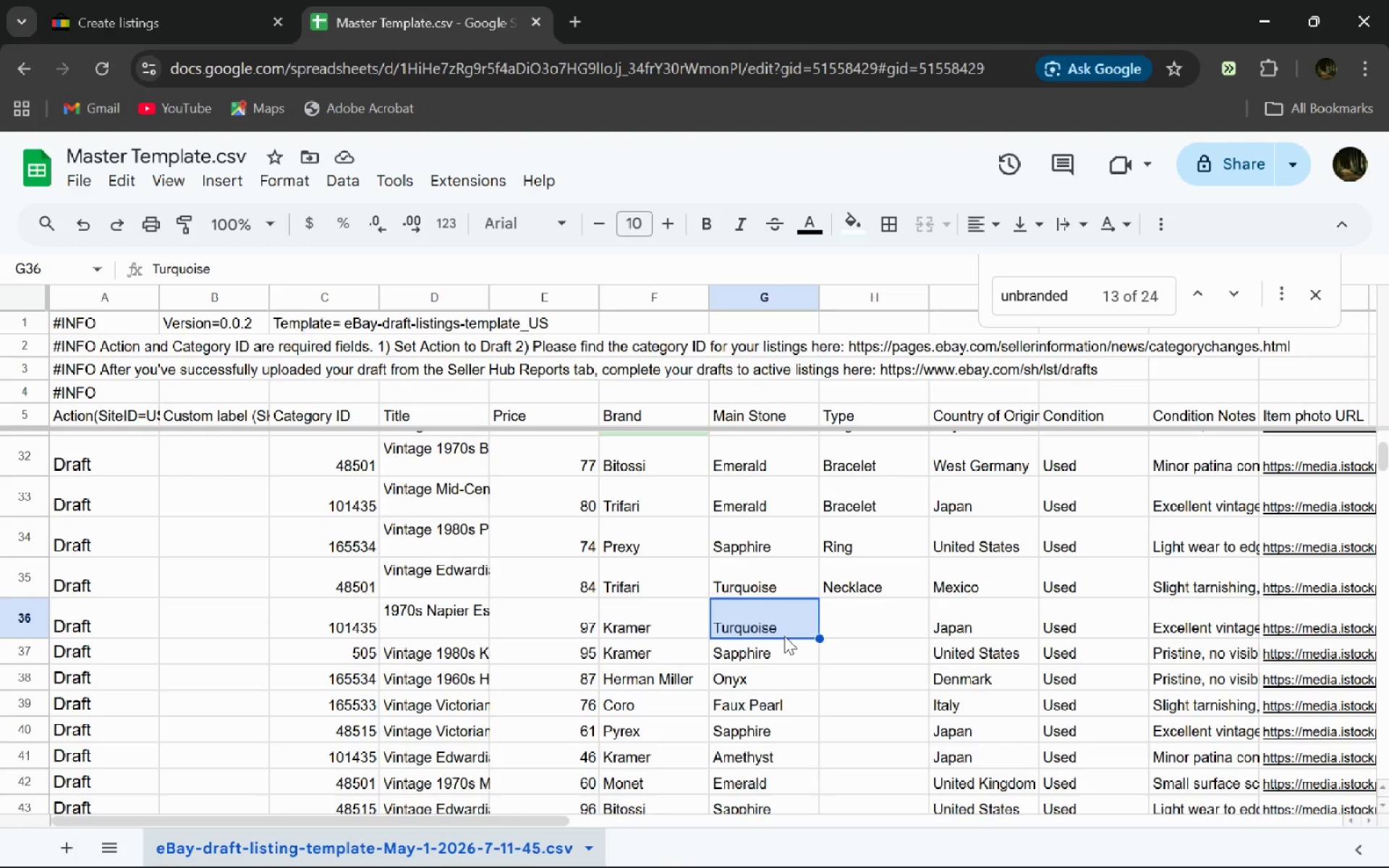 
left_click([784, 636])
 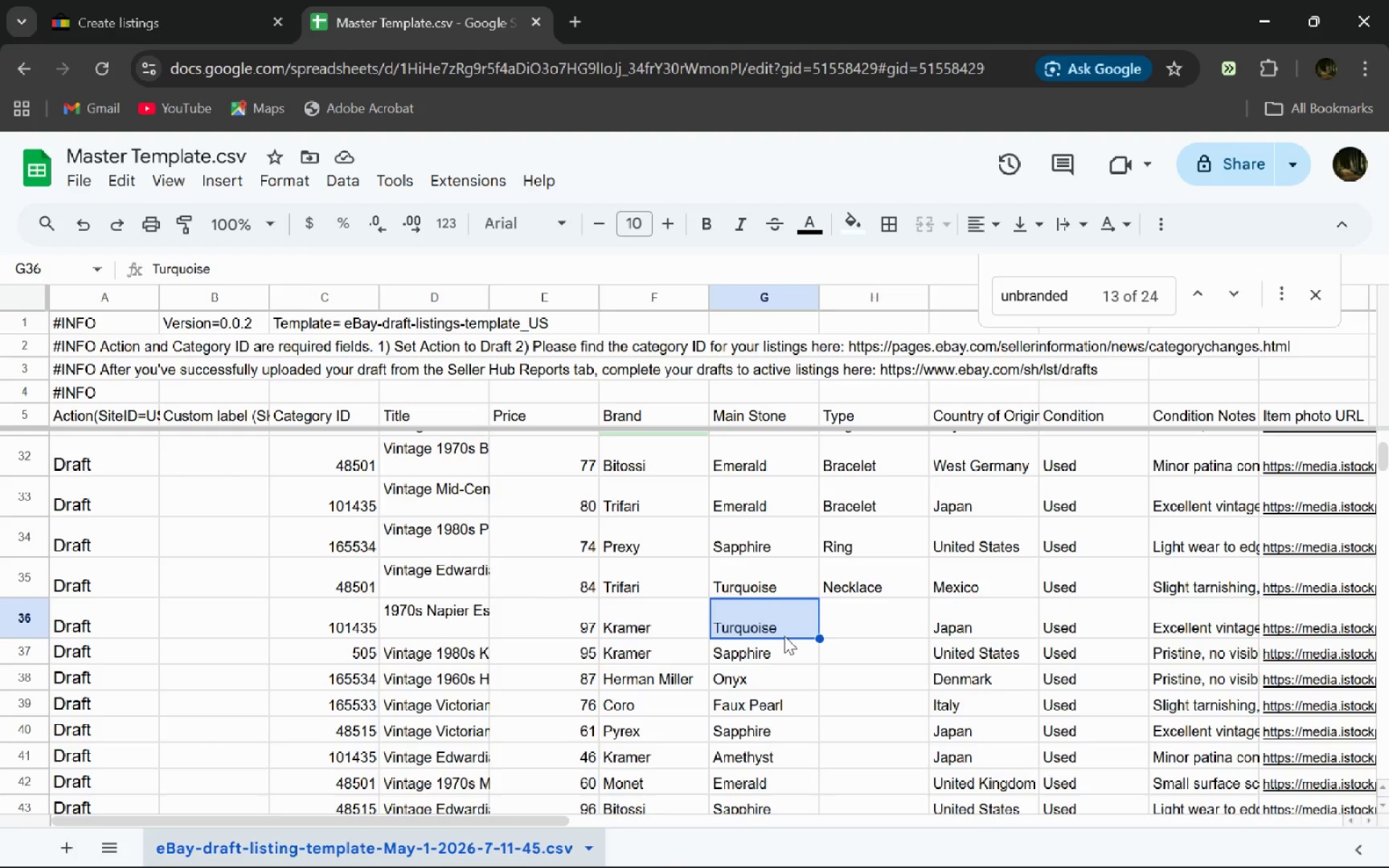 
key(Control+A)
 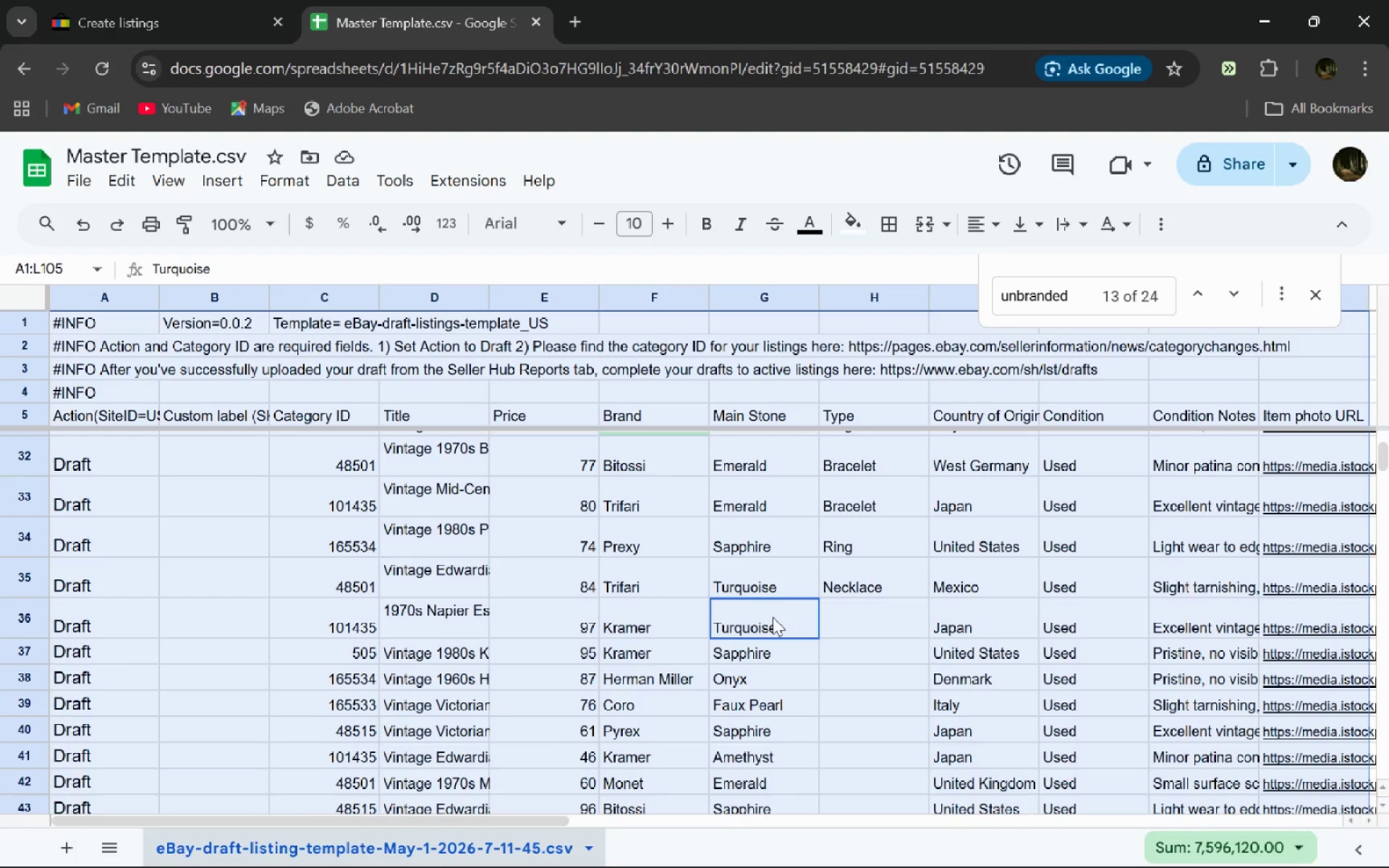 
double_click([773, 617])
 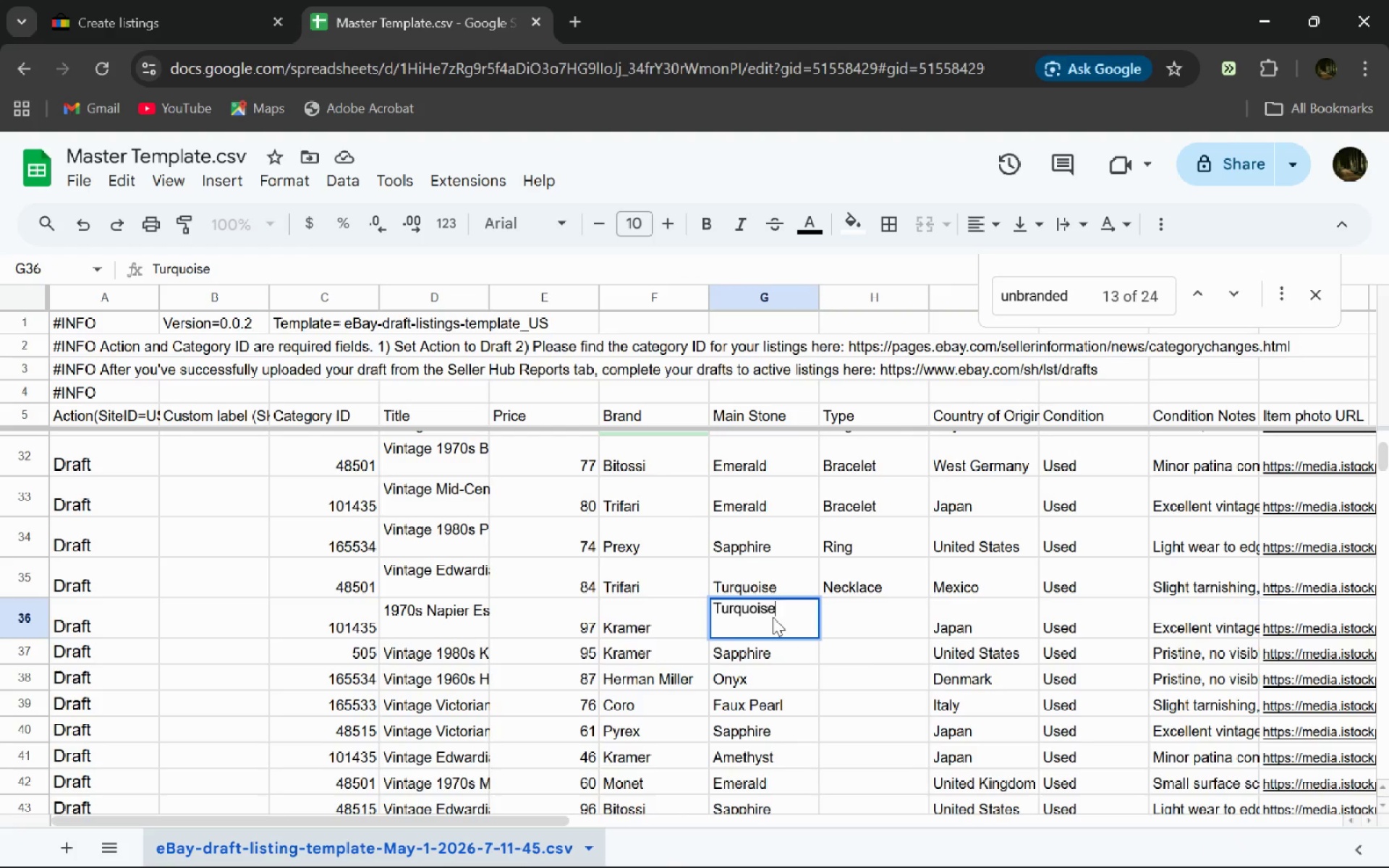 
triple_click([773, 617])
 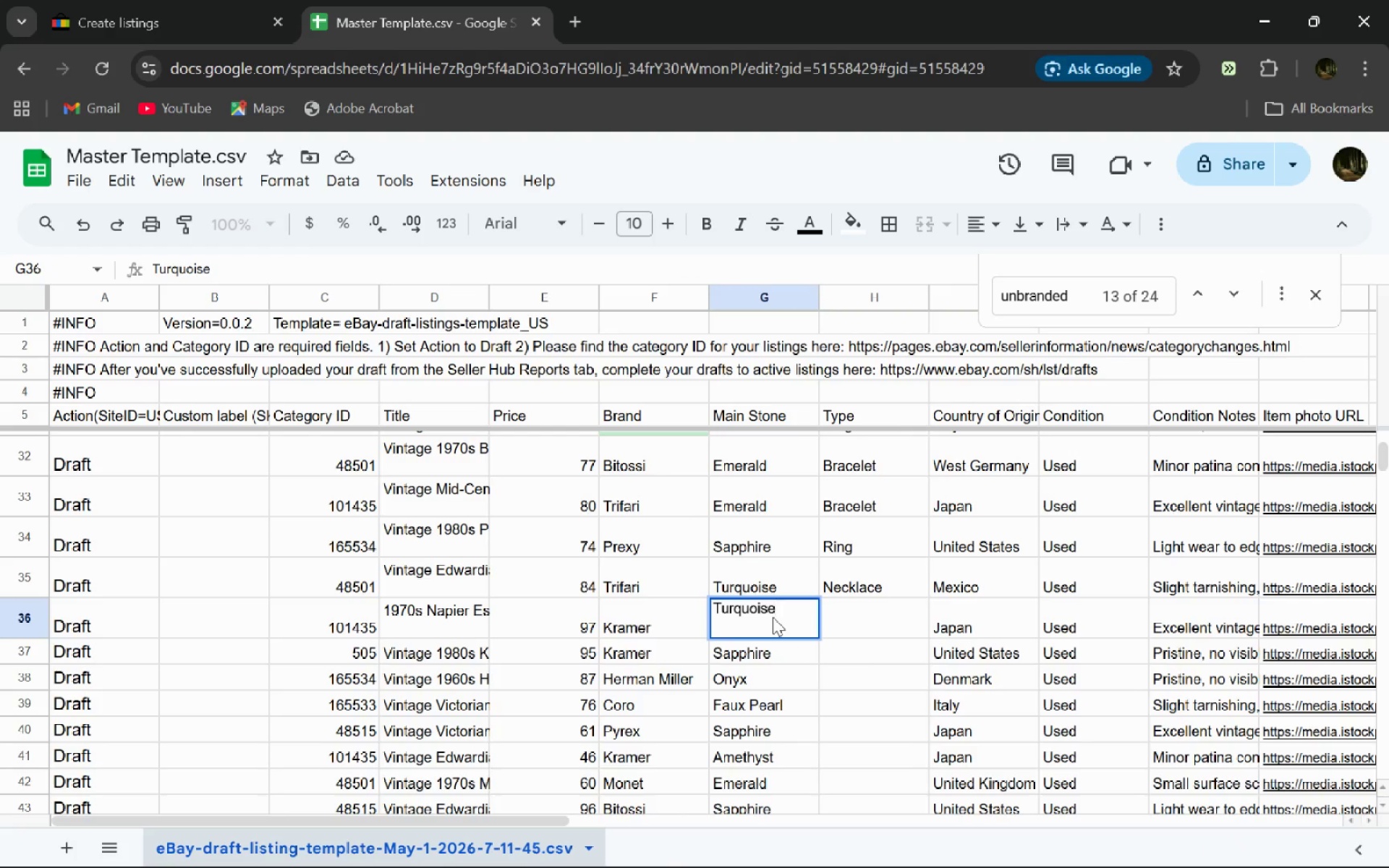 
key(Control+A)
 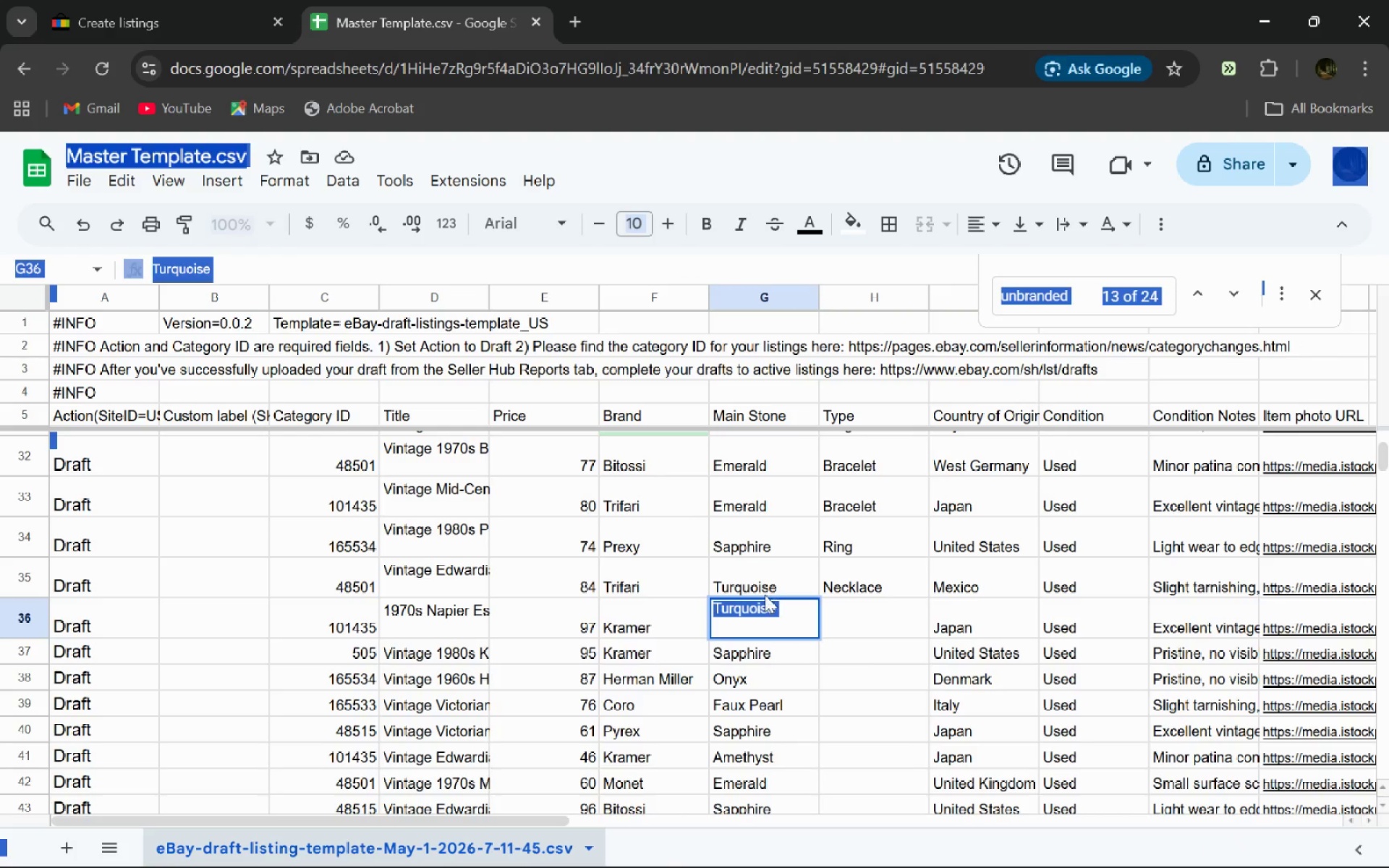 
hold_key(key=ShiftRight, duration=0.52)
 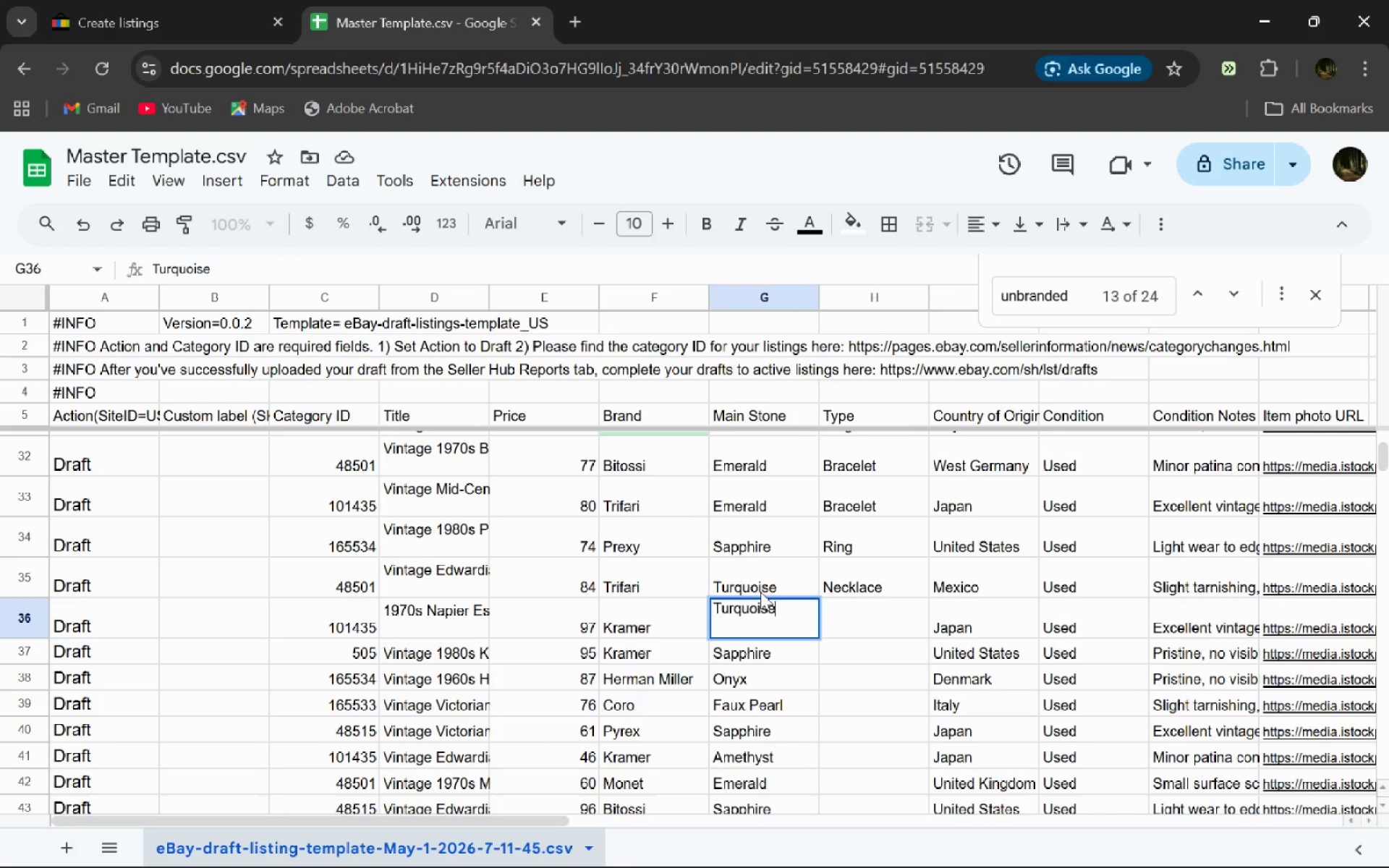 
key(Escape)
 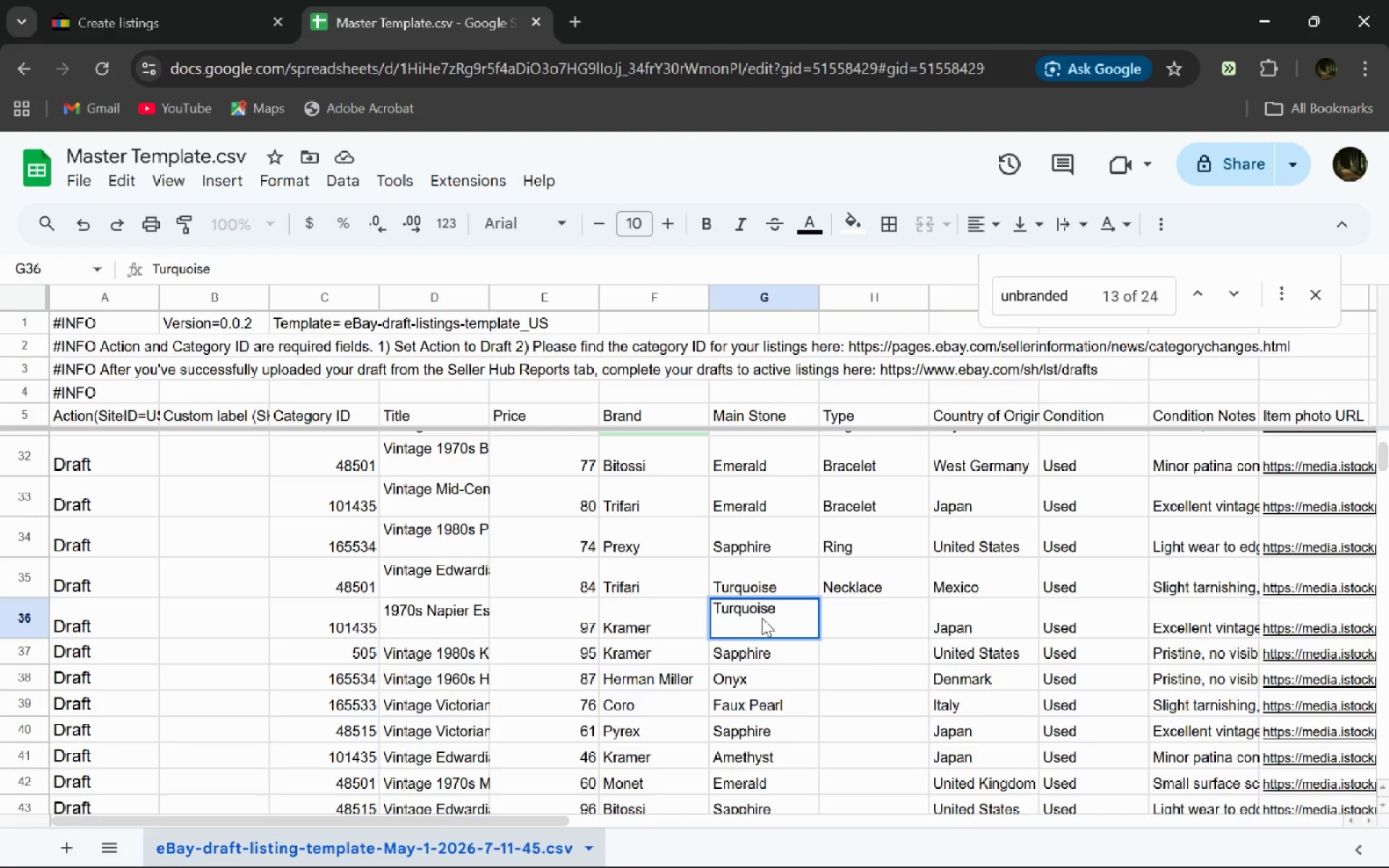 
key(Control+ControlLeft)
 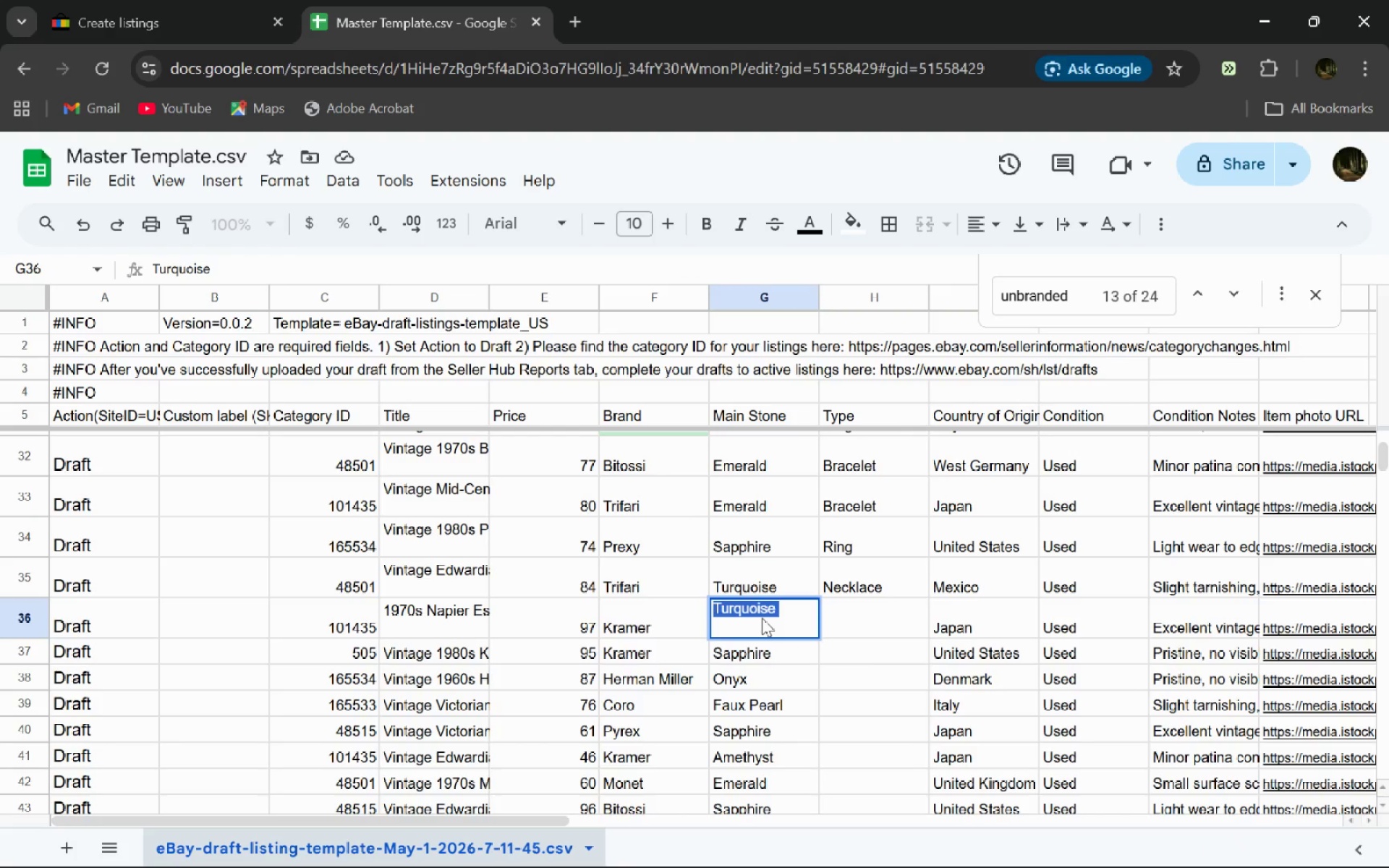 
key(Control+A)
 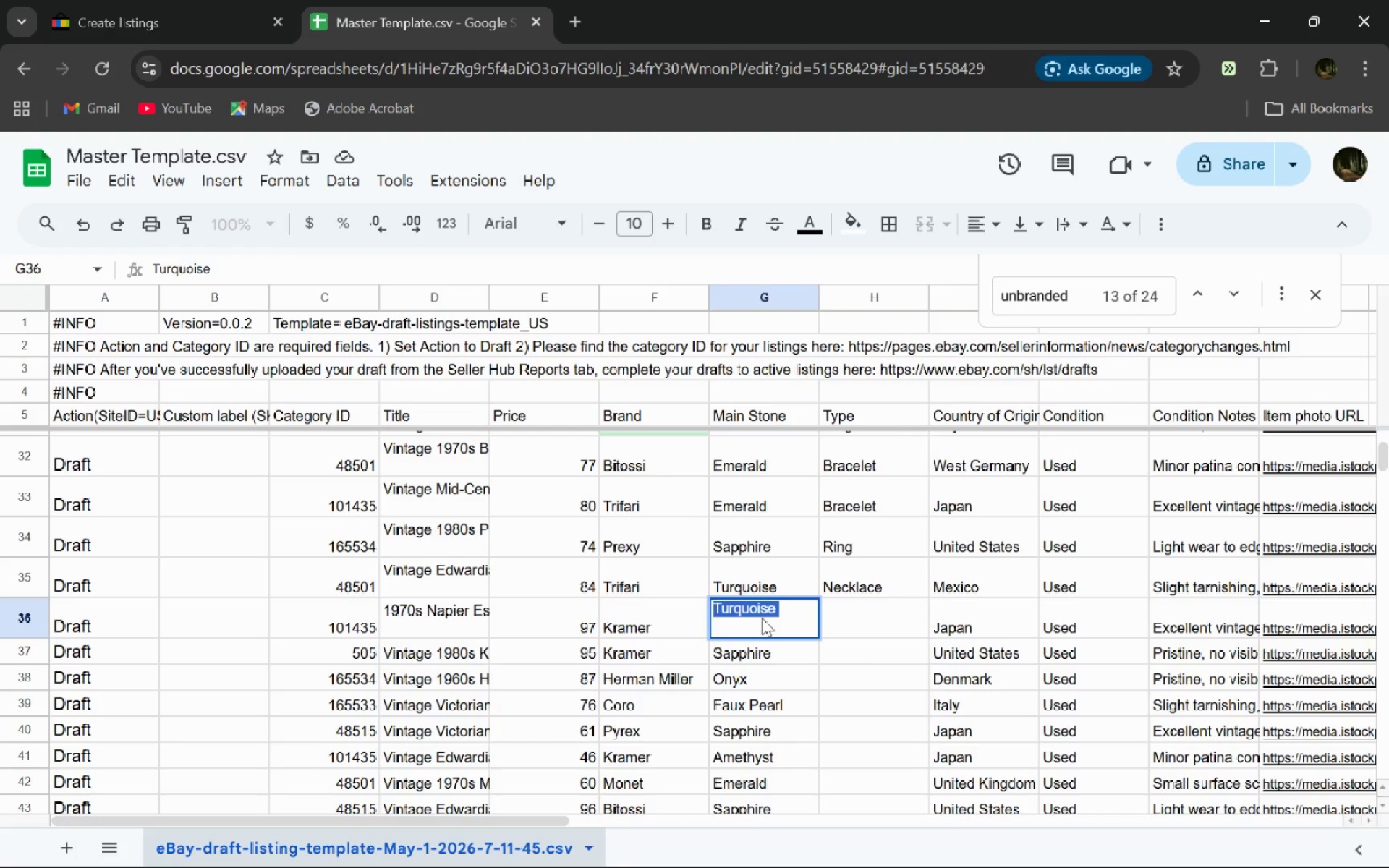 
left_click([762, 618])
 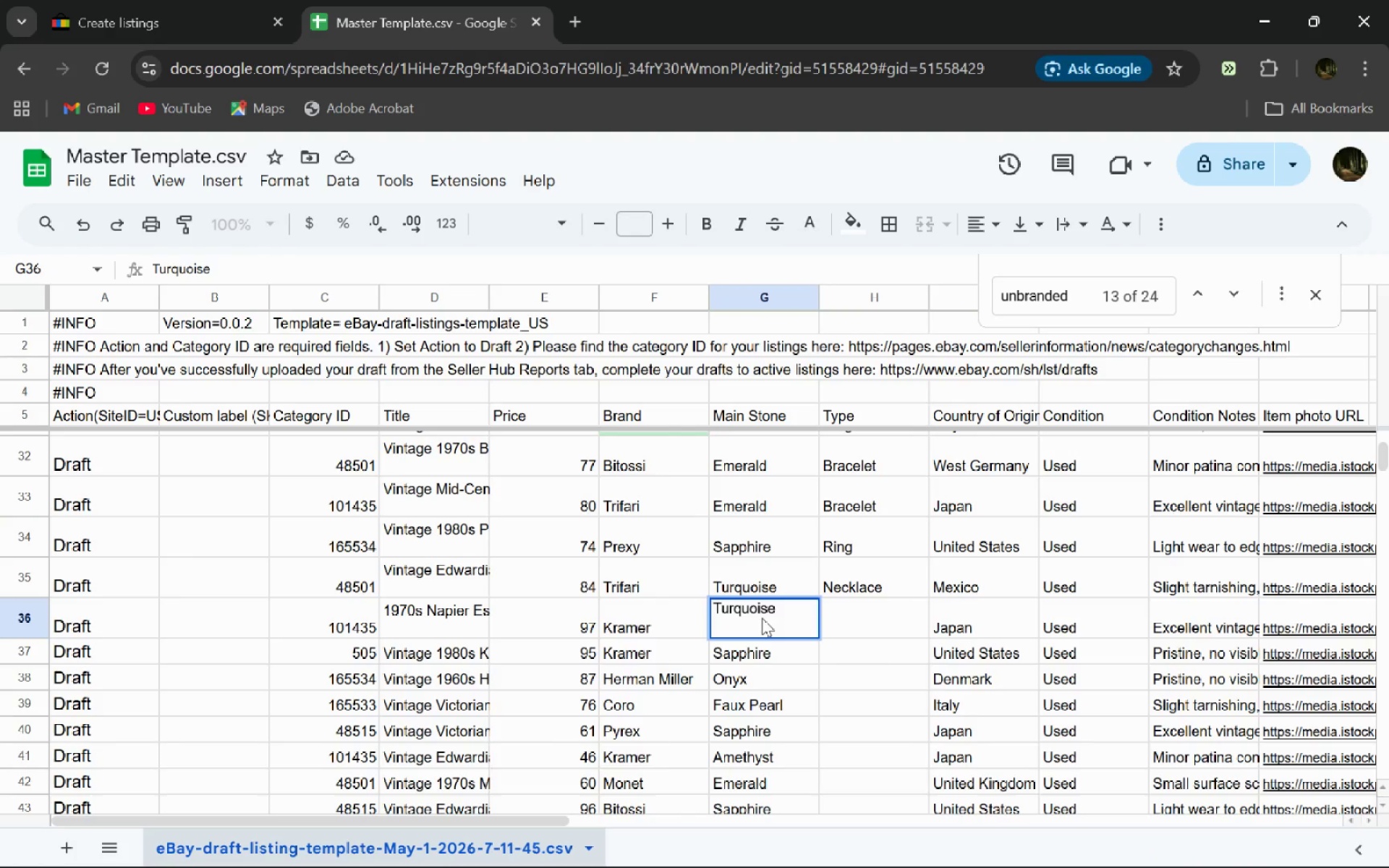 
key(Shift+ShiftRight)
 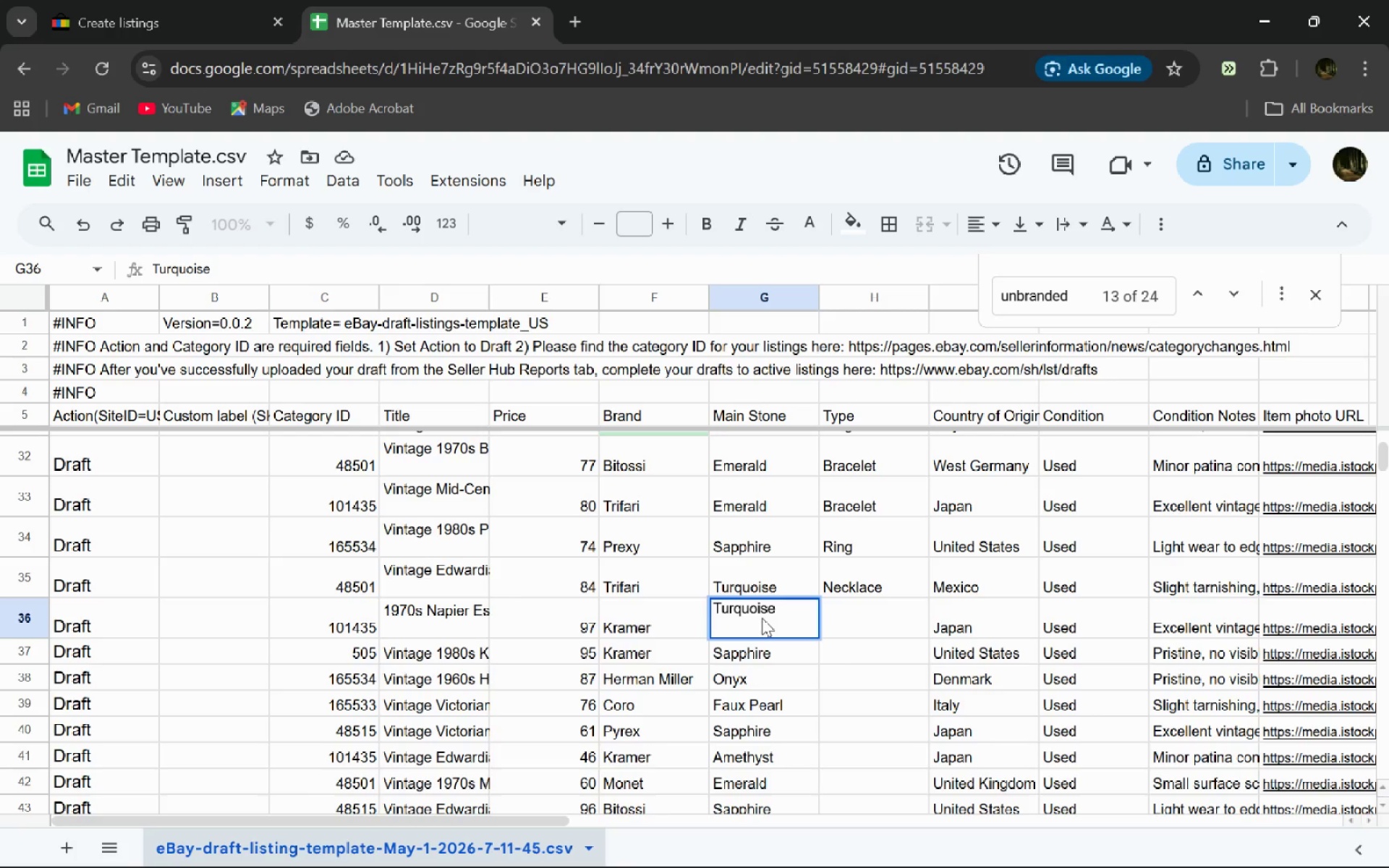 
key(Shift+S)
 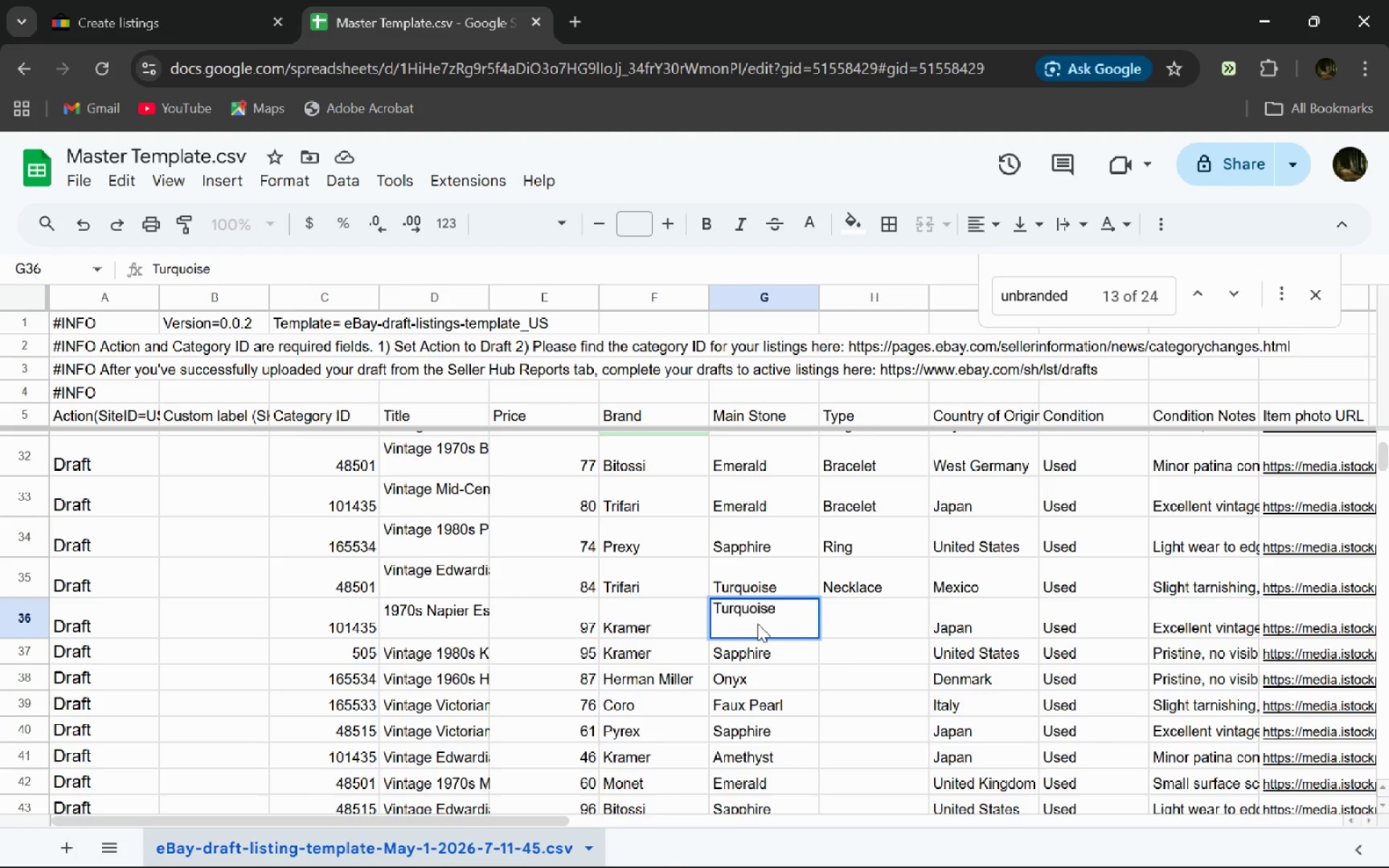 
left_click([757, 624])
 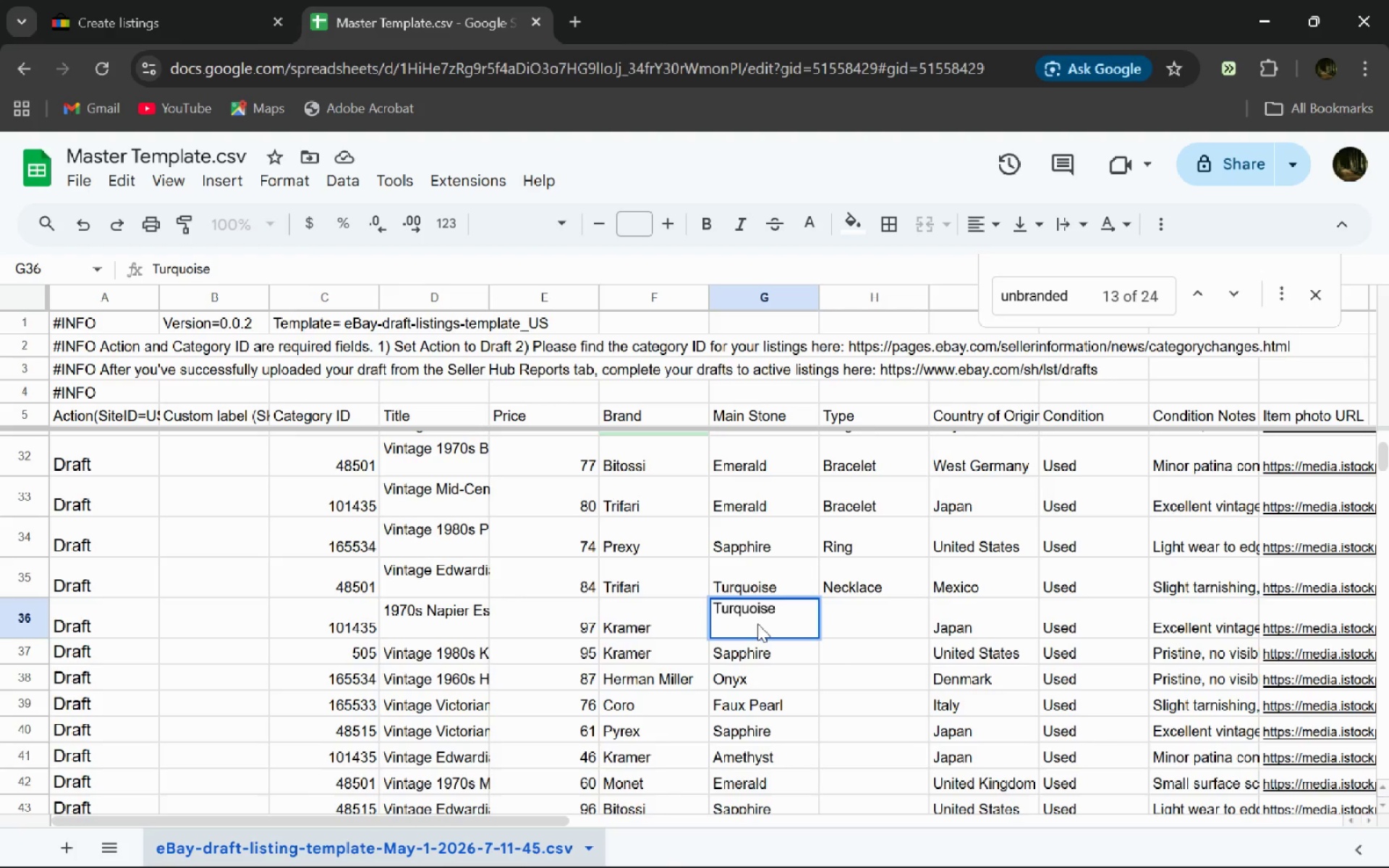 
double_click([757, 624])
 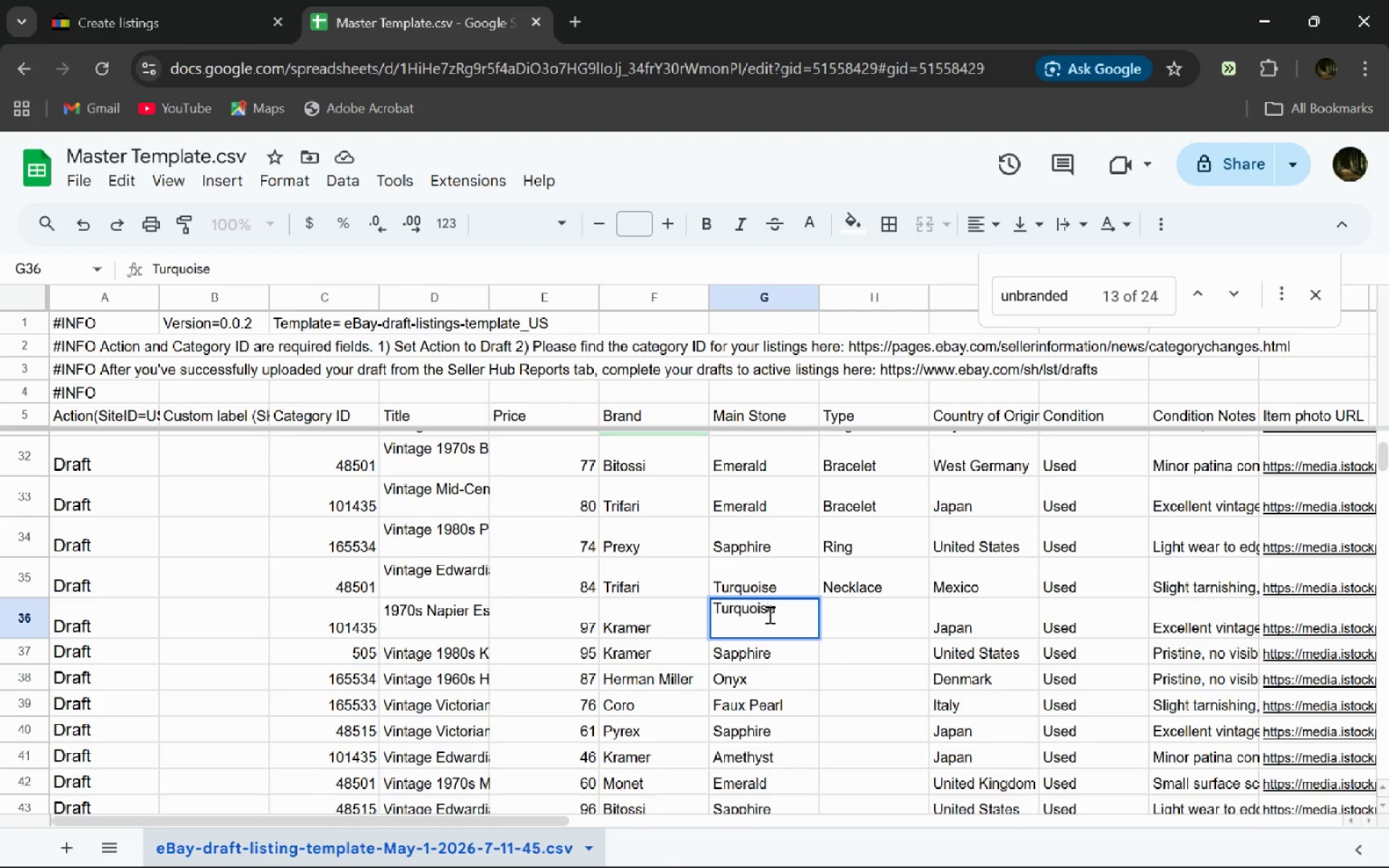 
double_click([768, 614])
 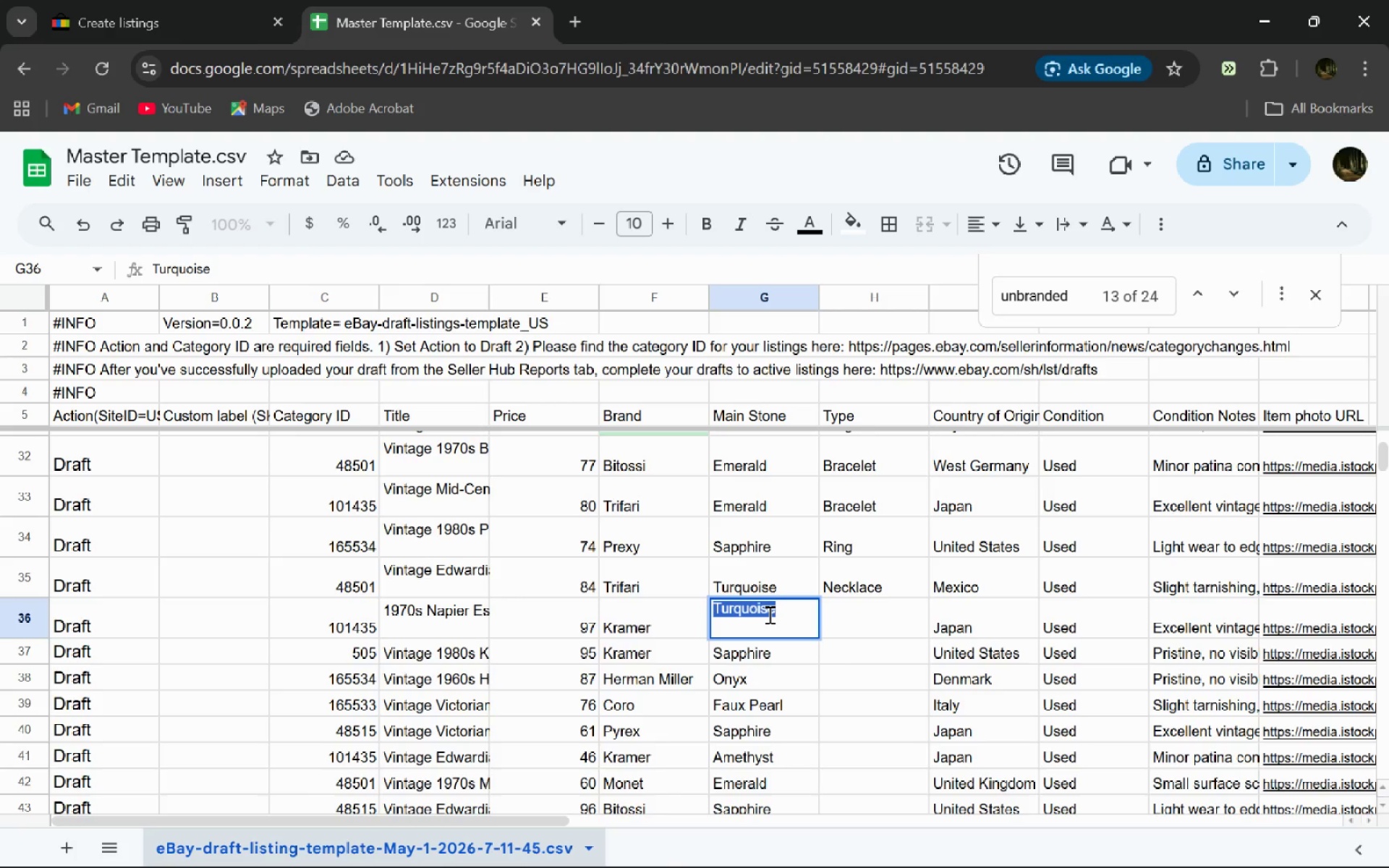 
key(Control+Shift+ControlLeft)
 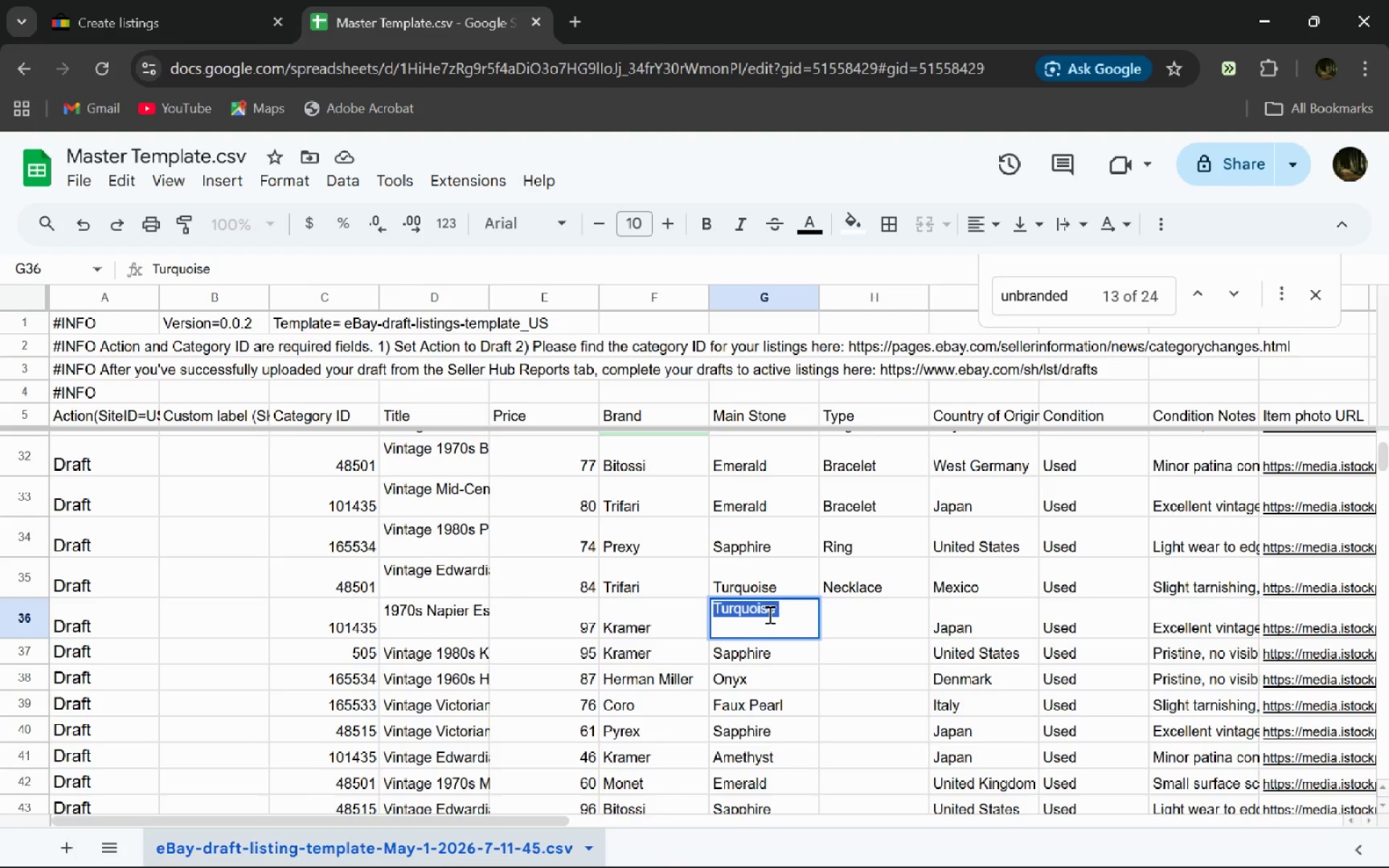 
key(Control+Shift+A)
 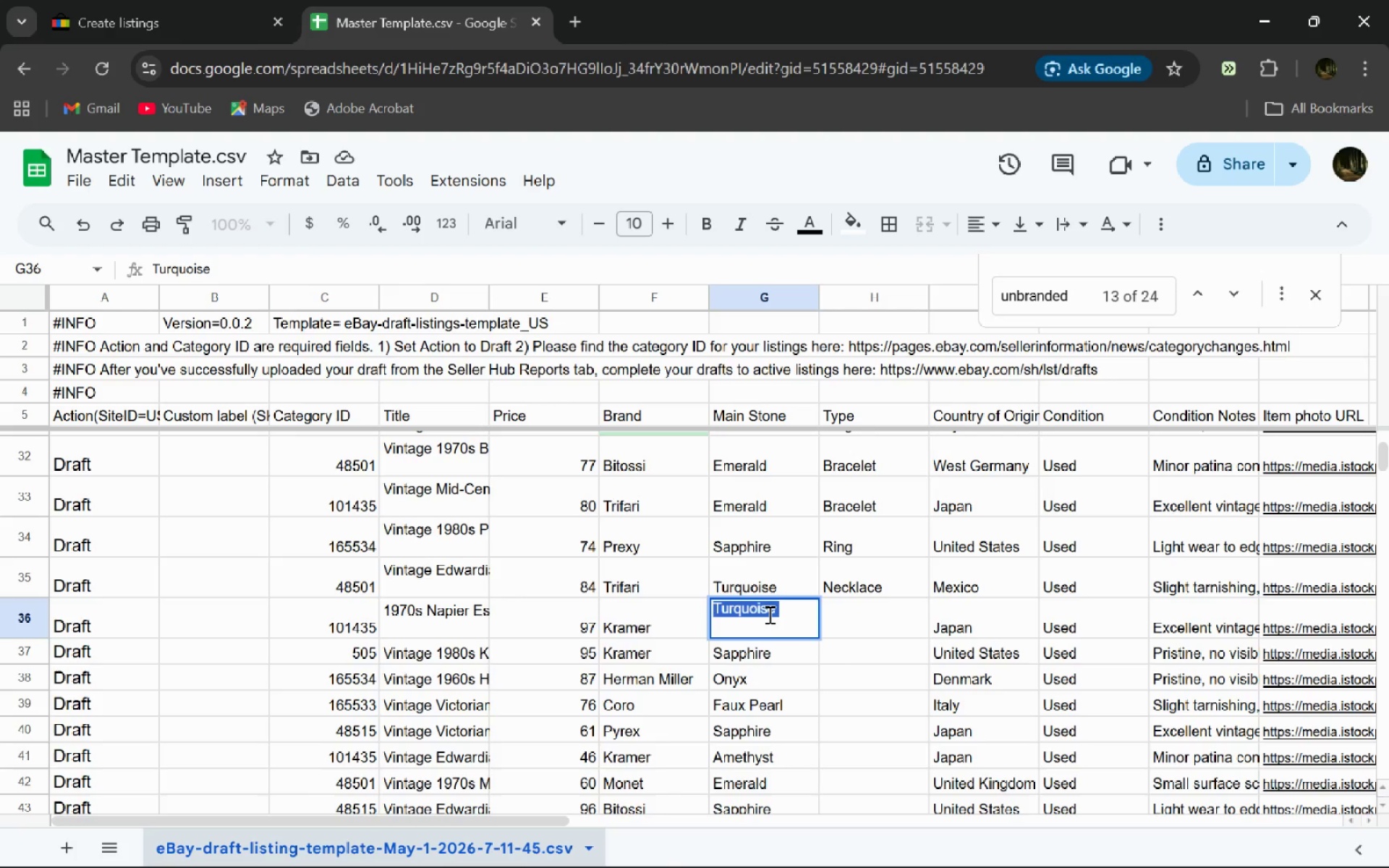 
type(SAPPHIRE)
 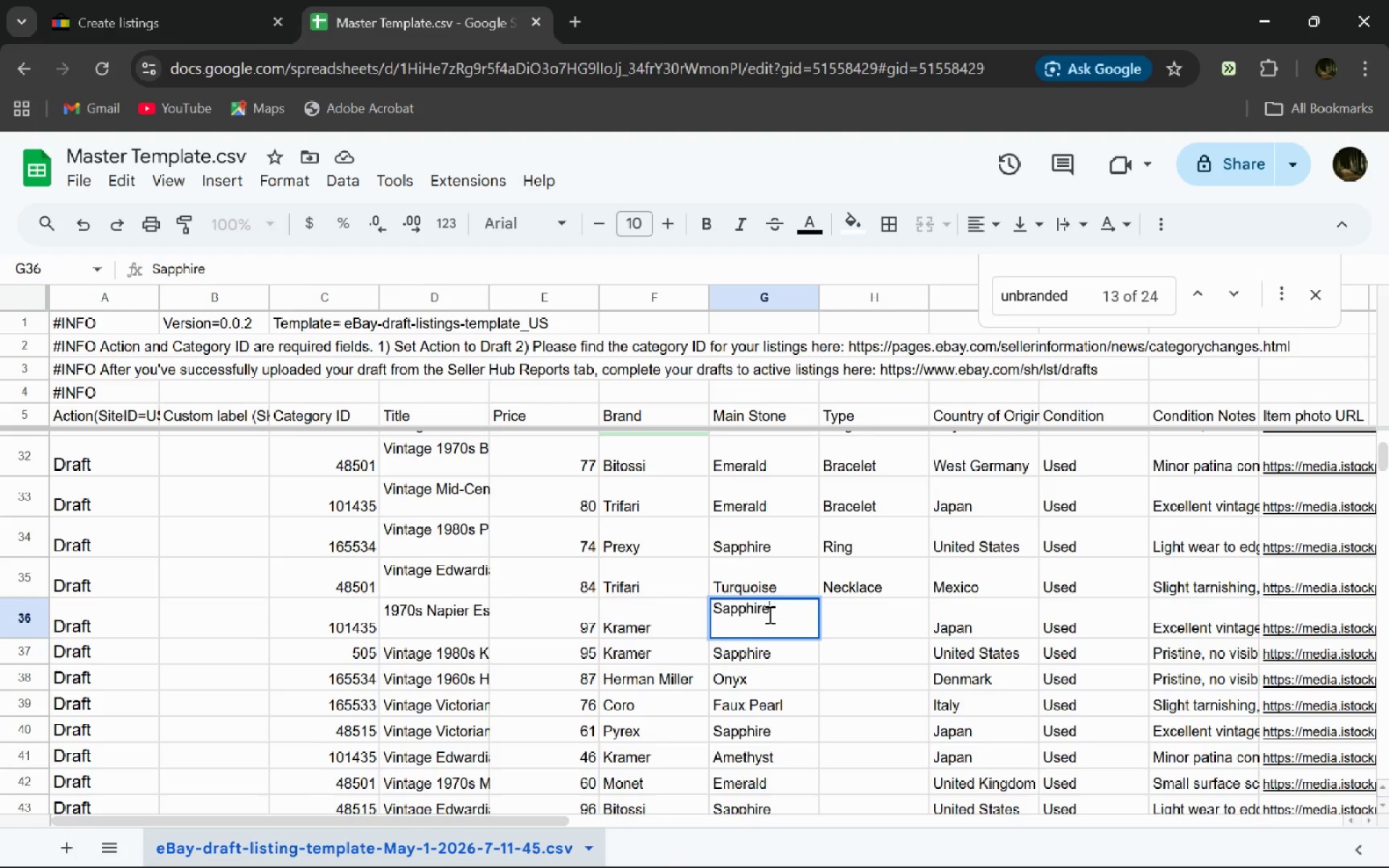 
key(Shift+Enter)
 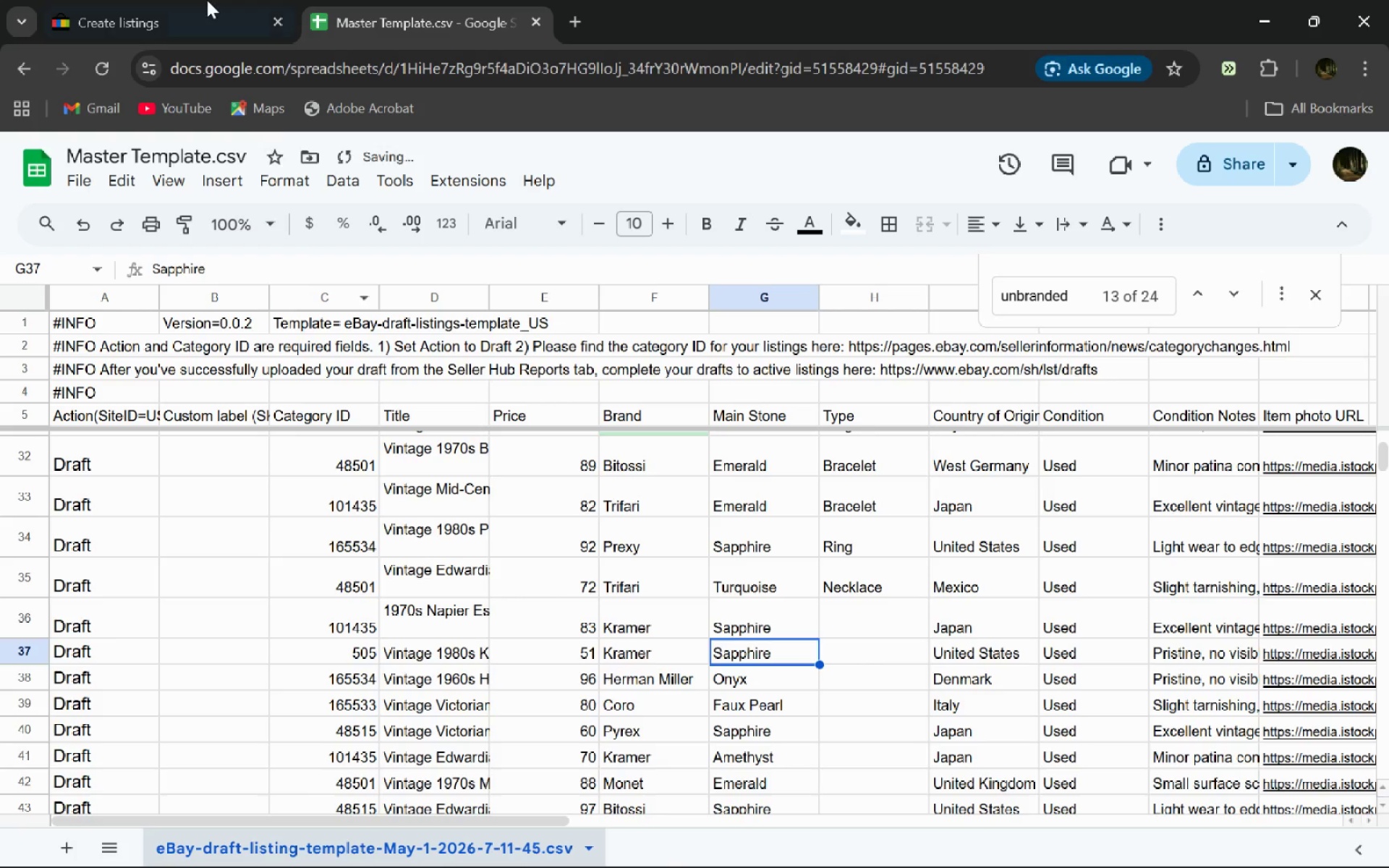 
left_click([207, 0])
 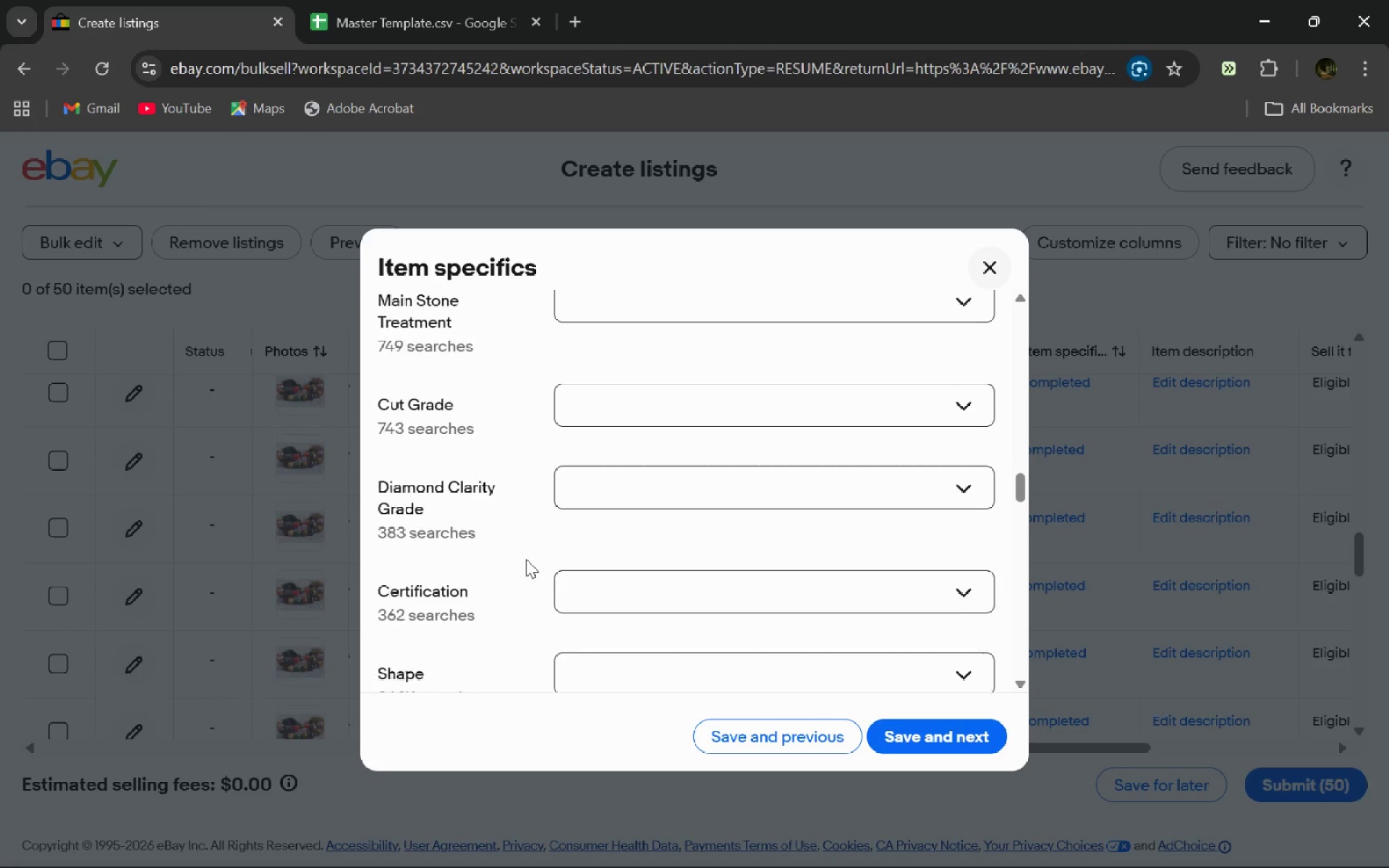 
wait(14.55)
 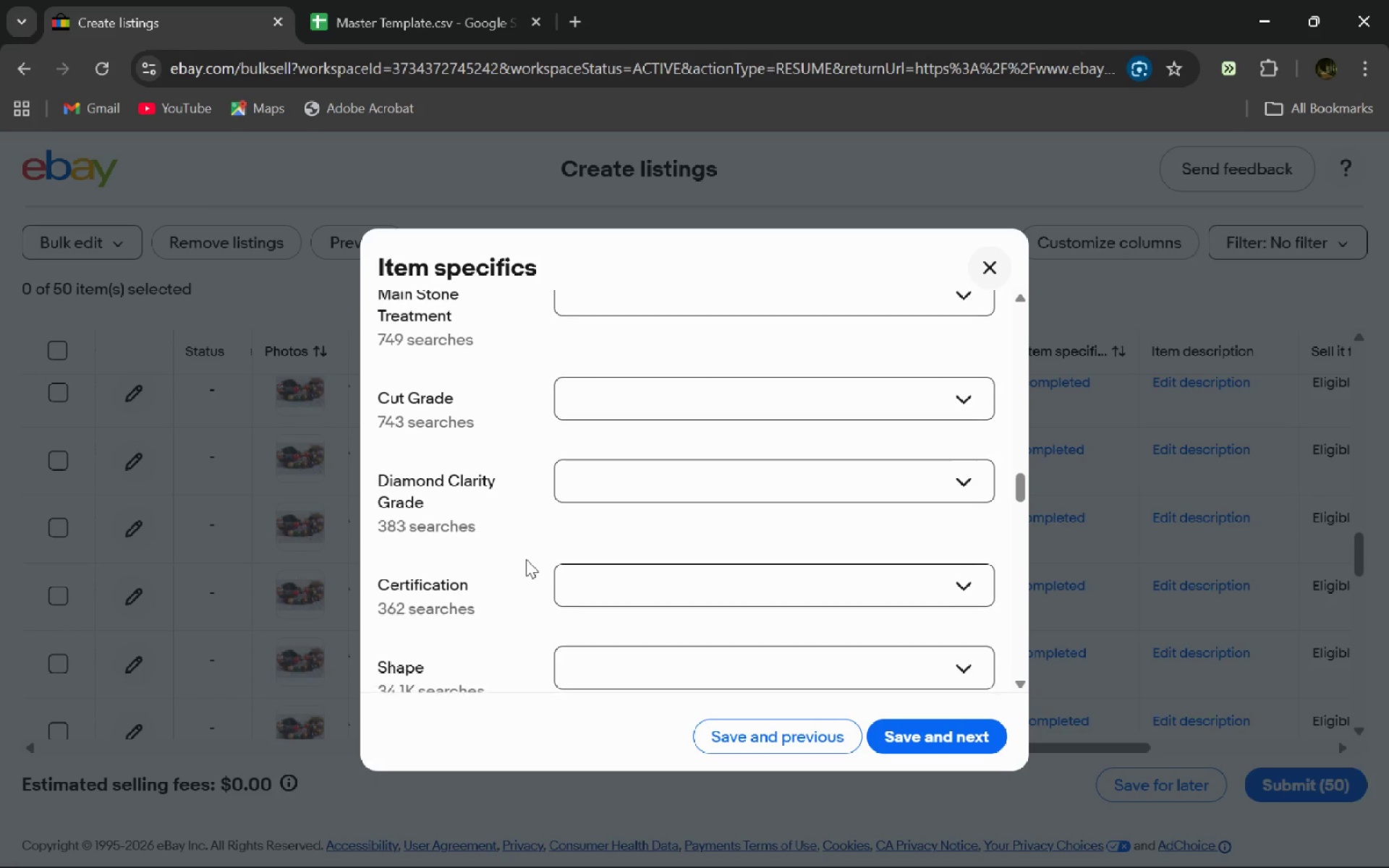 
key(Control+F)
 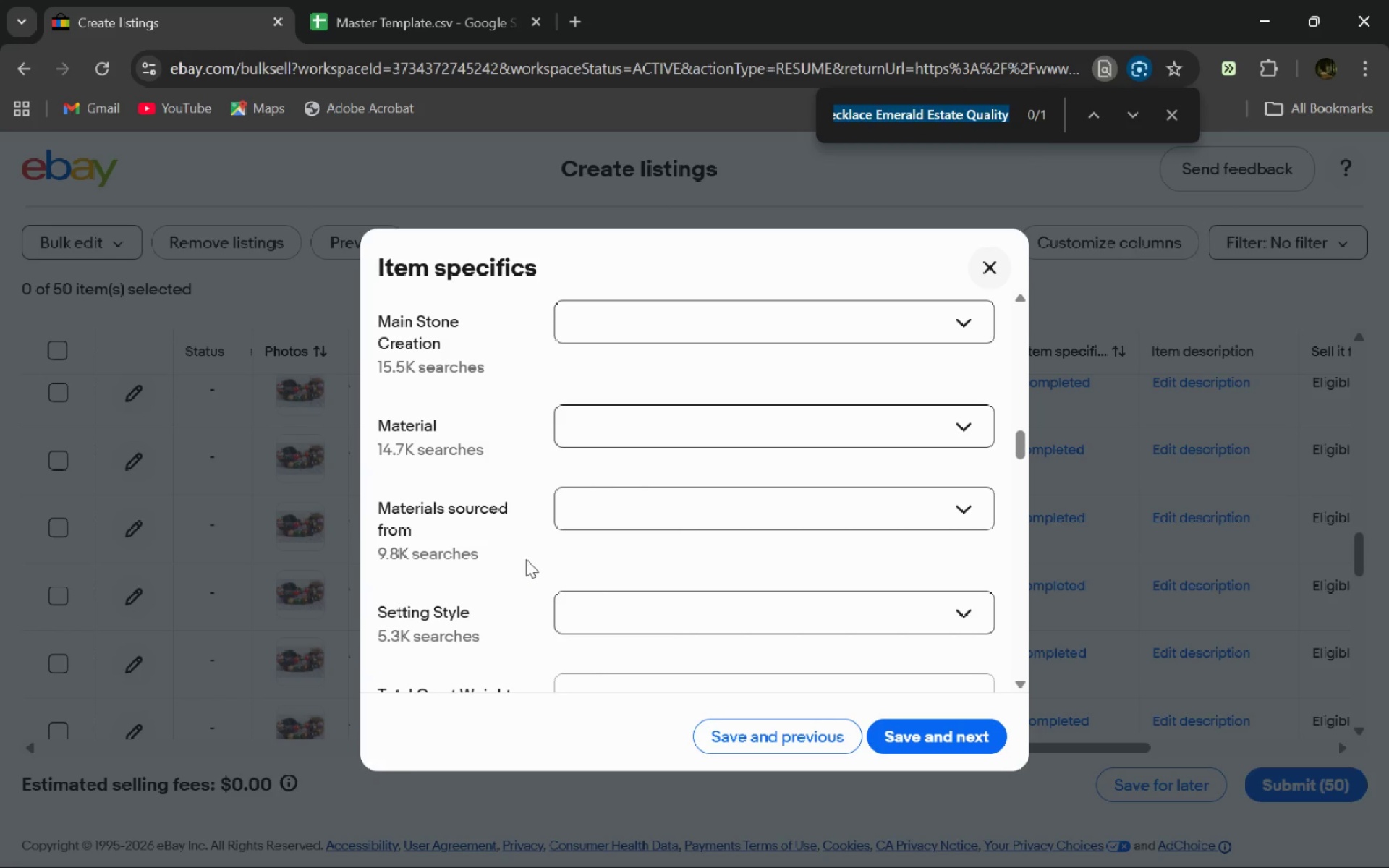 
type(main stone)
 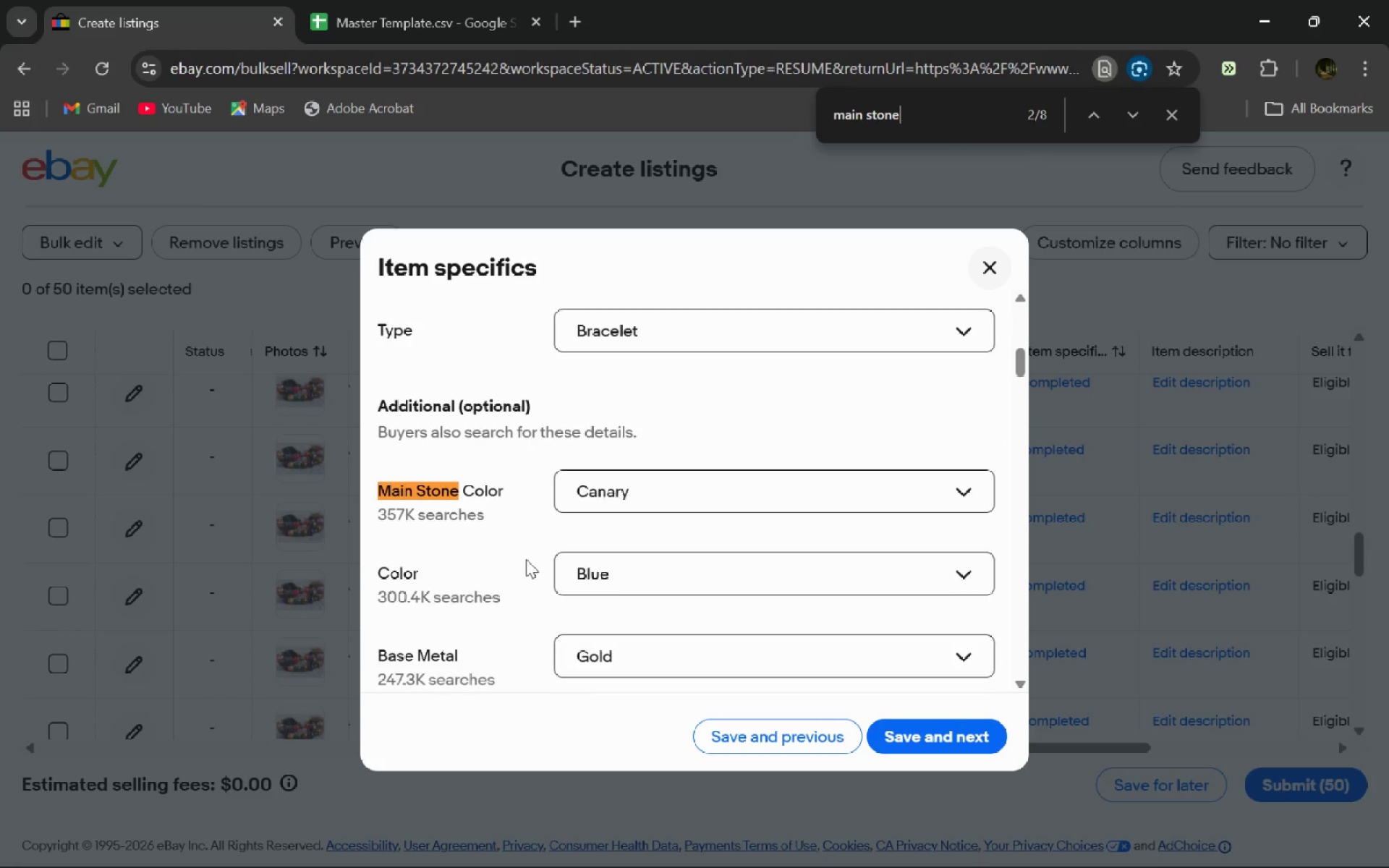 
key(Enter)
 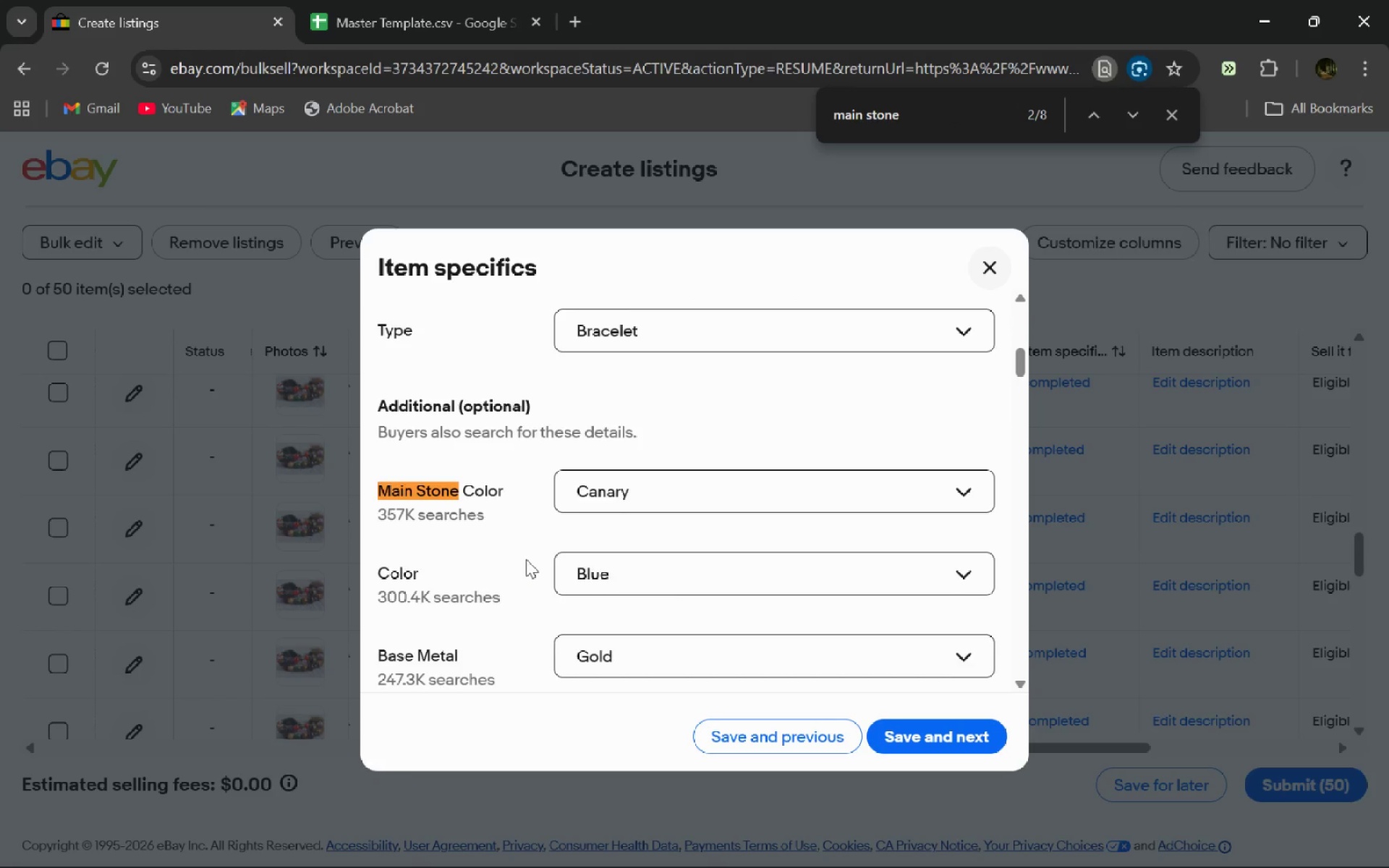 
key(Enter)
 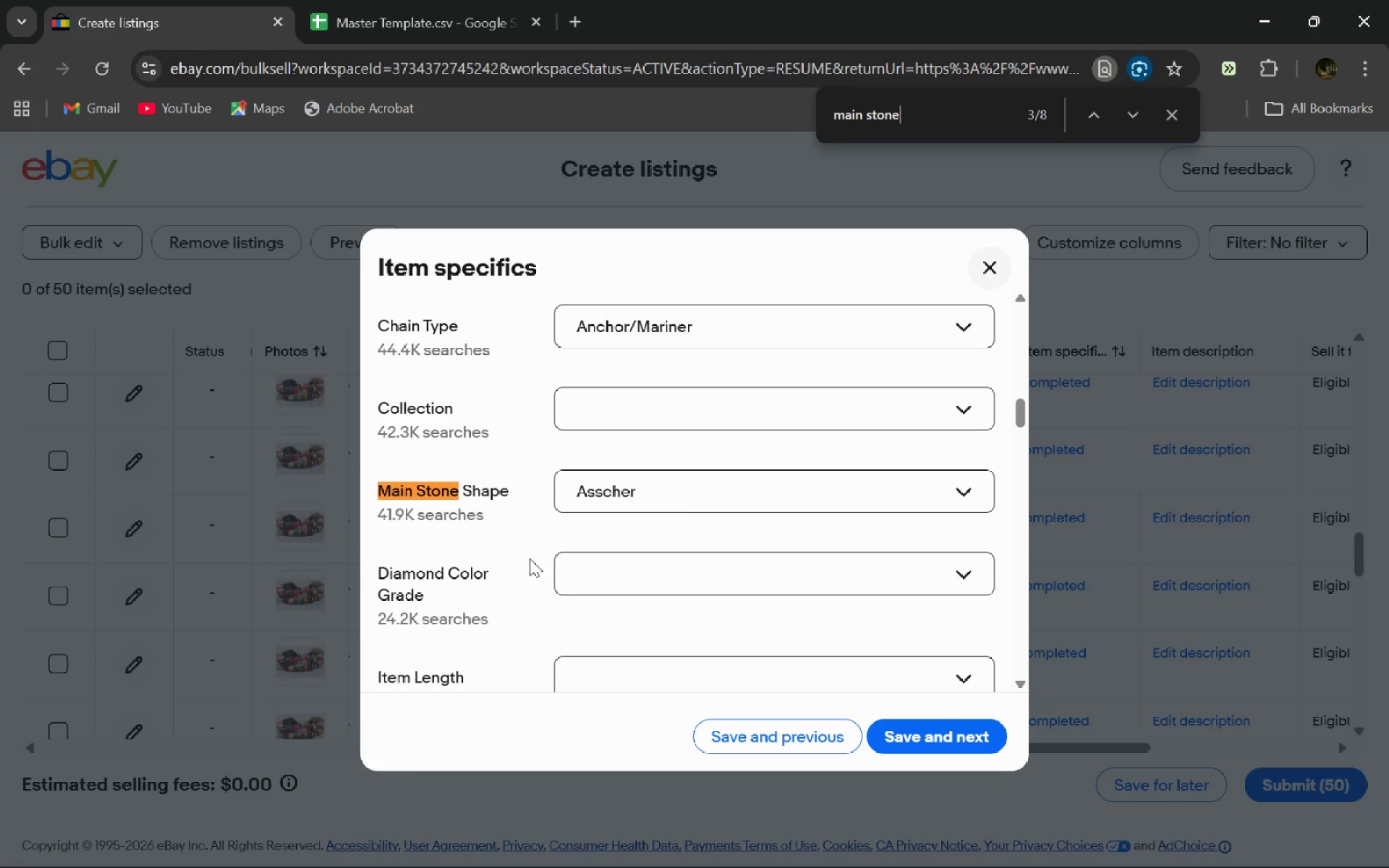 
key(Enter)
 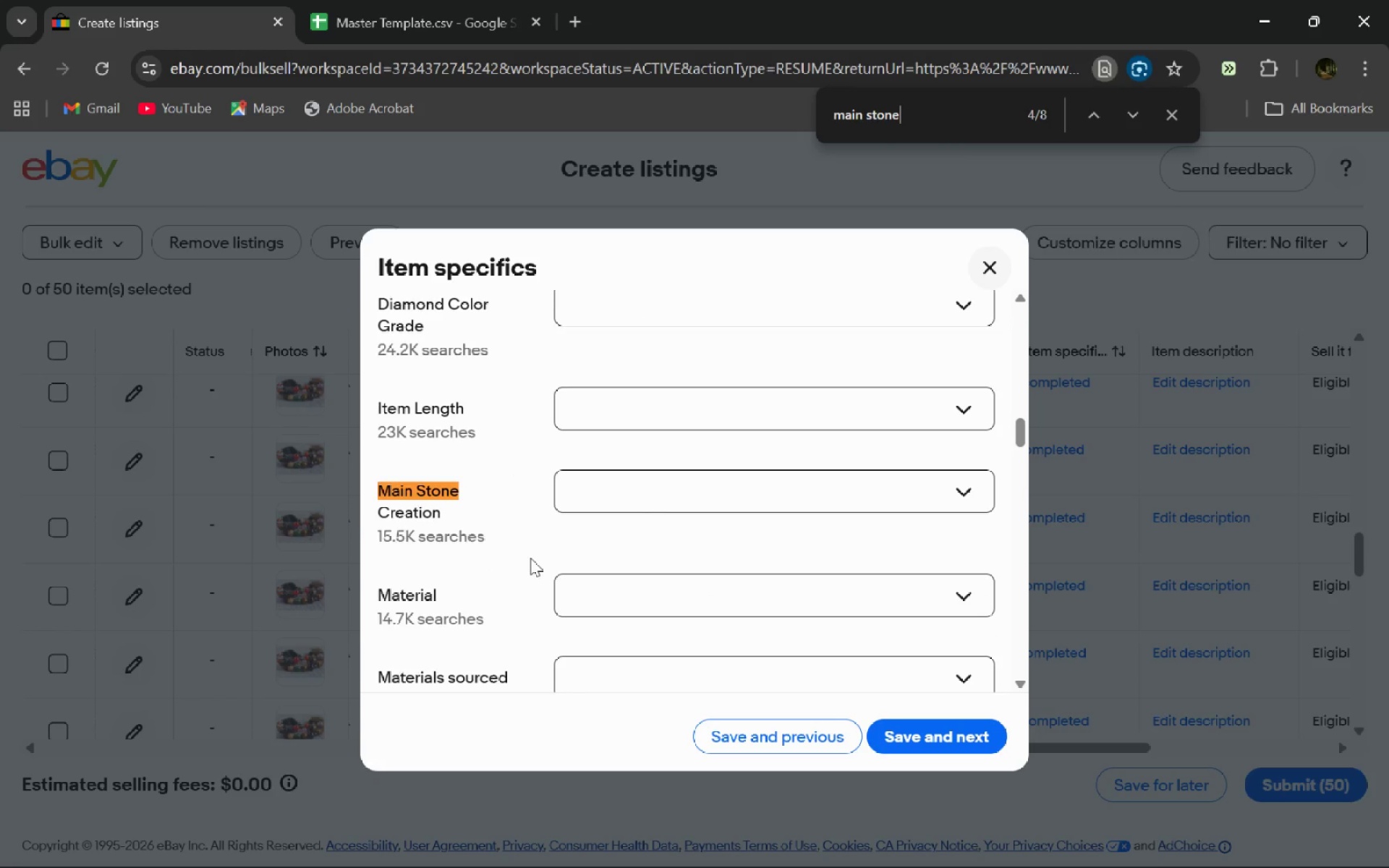 
key(Enter)
 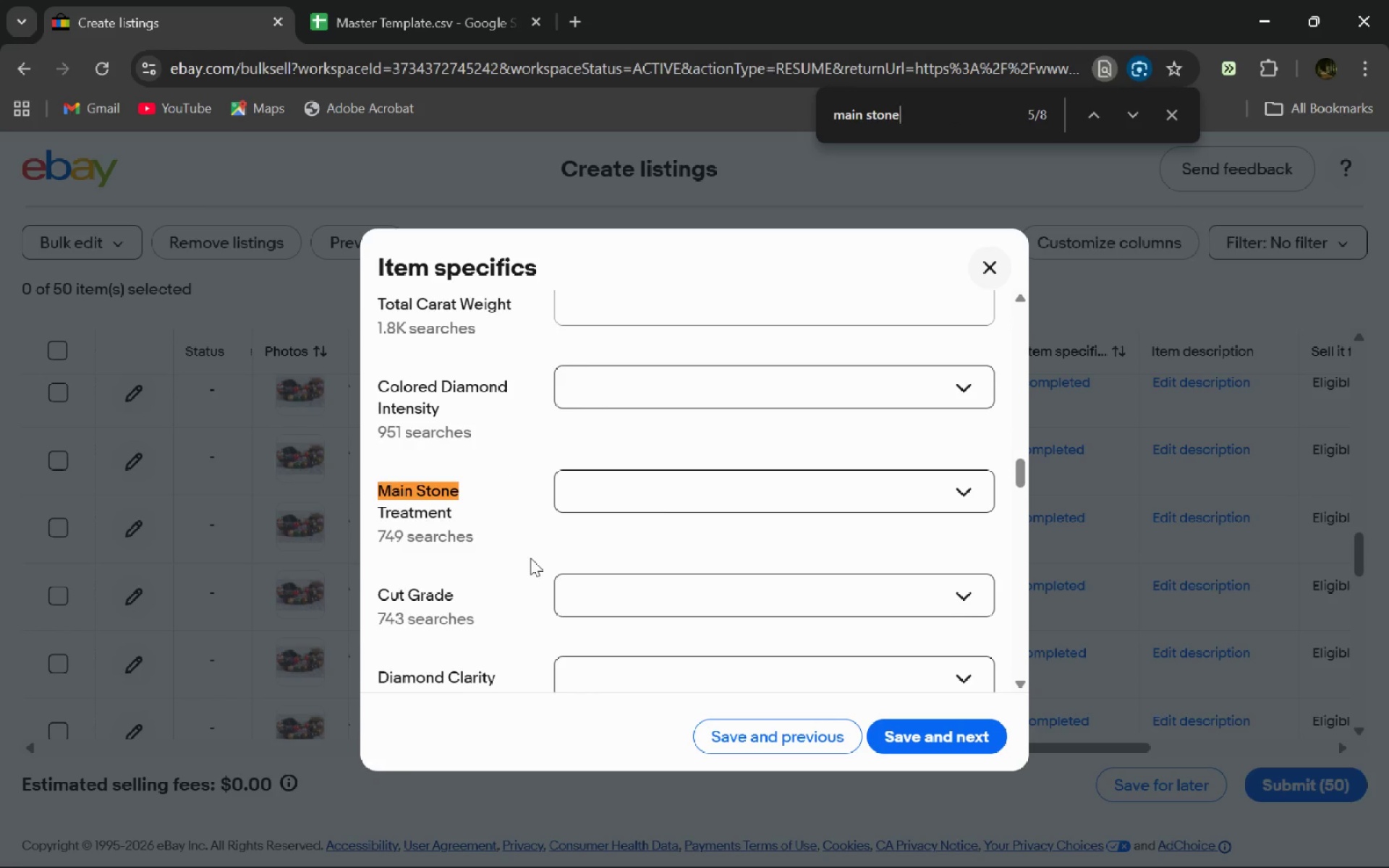 
key(Enter)
 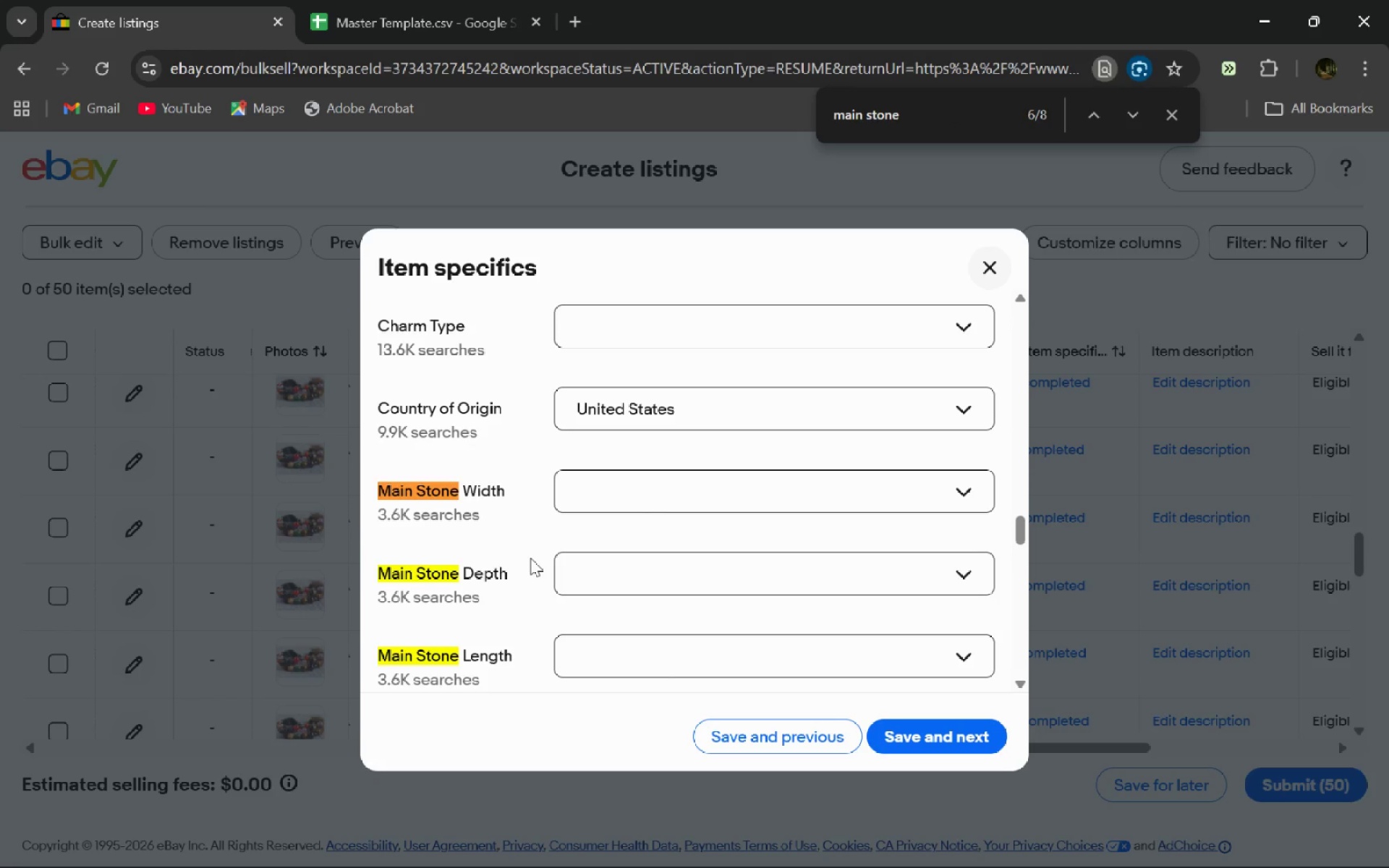 
key(Enter)
 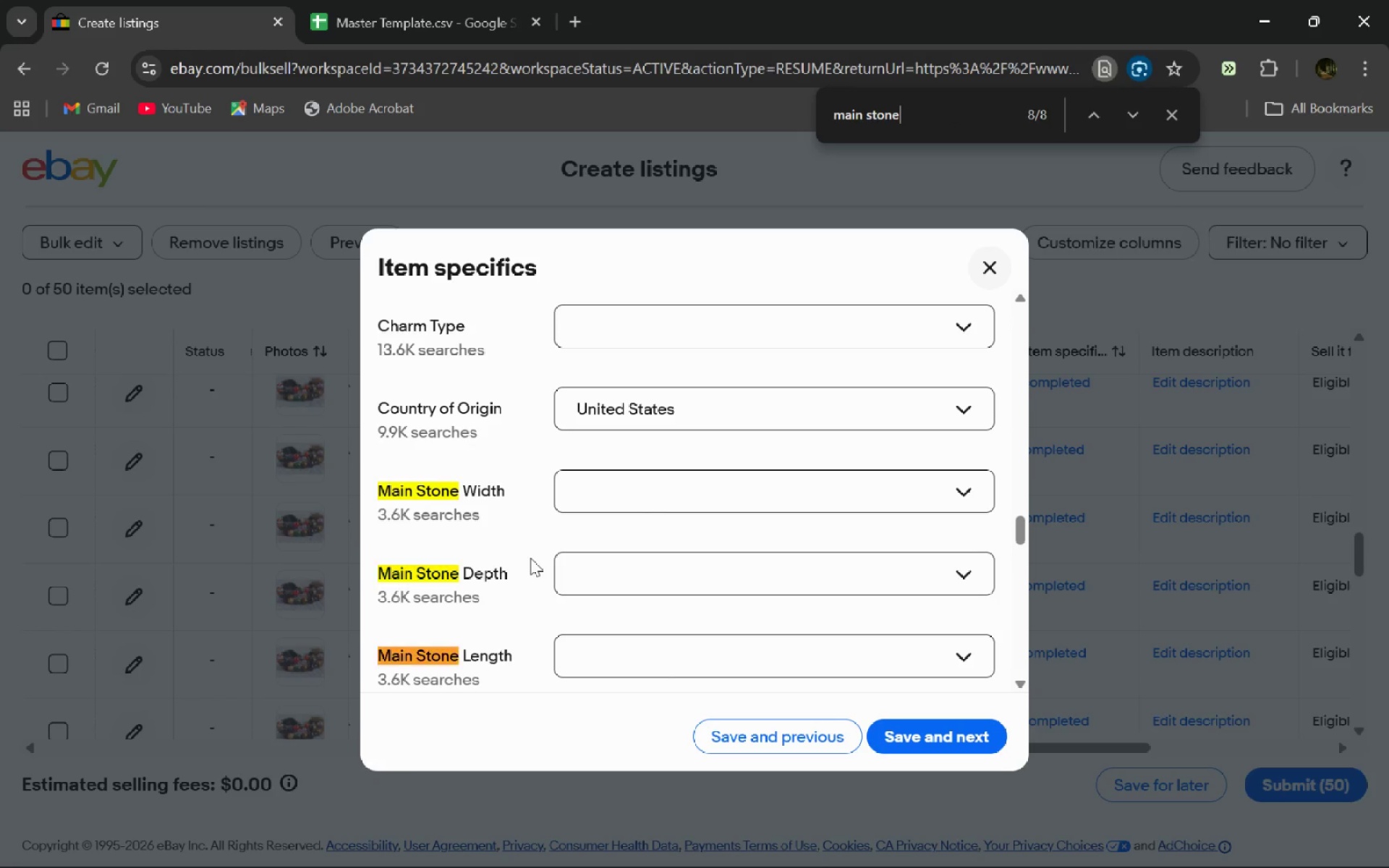 
key(Enter)
 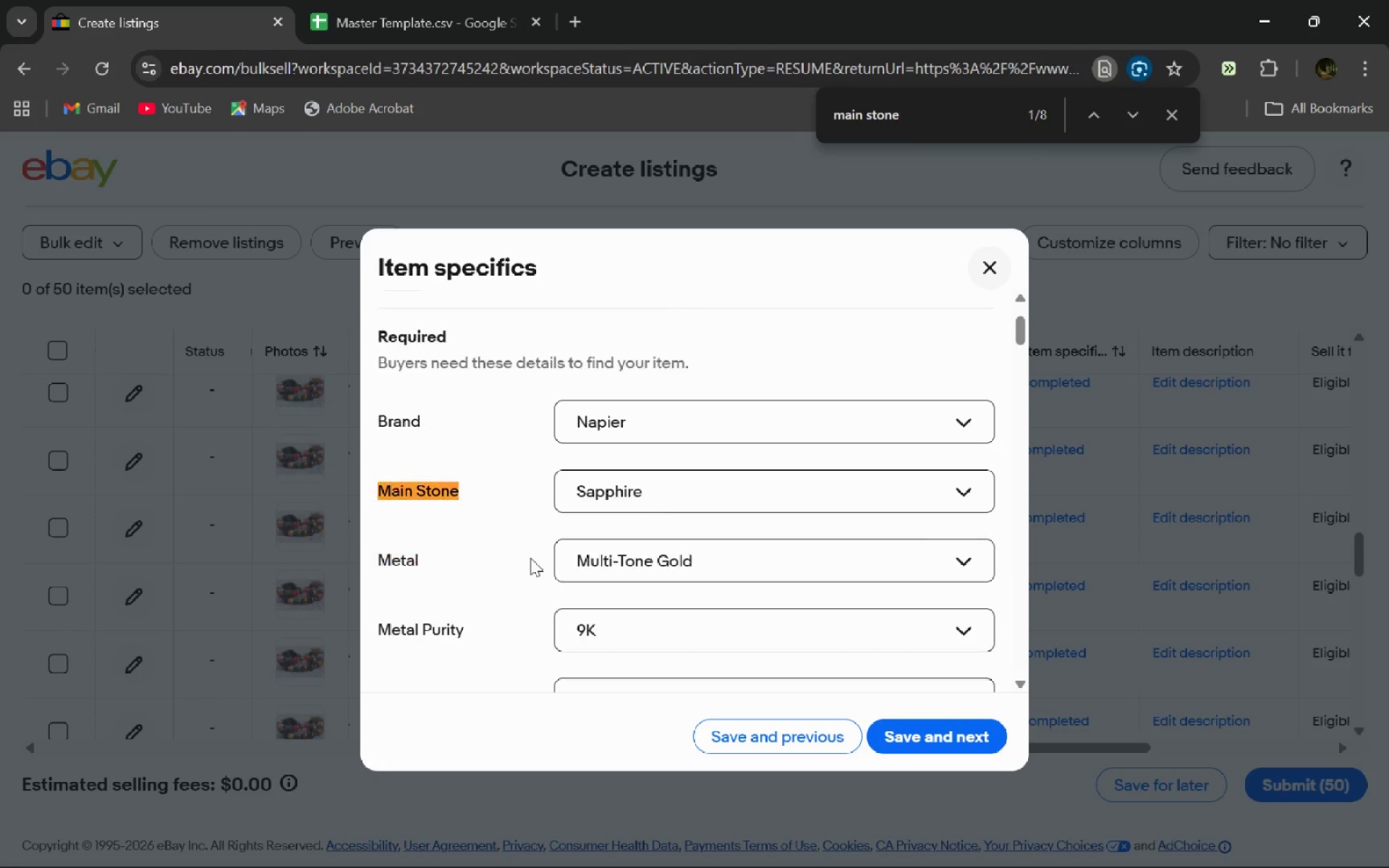 
key(Enter)
 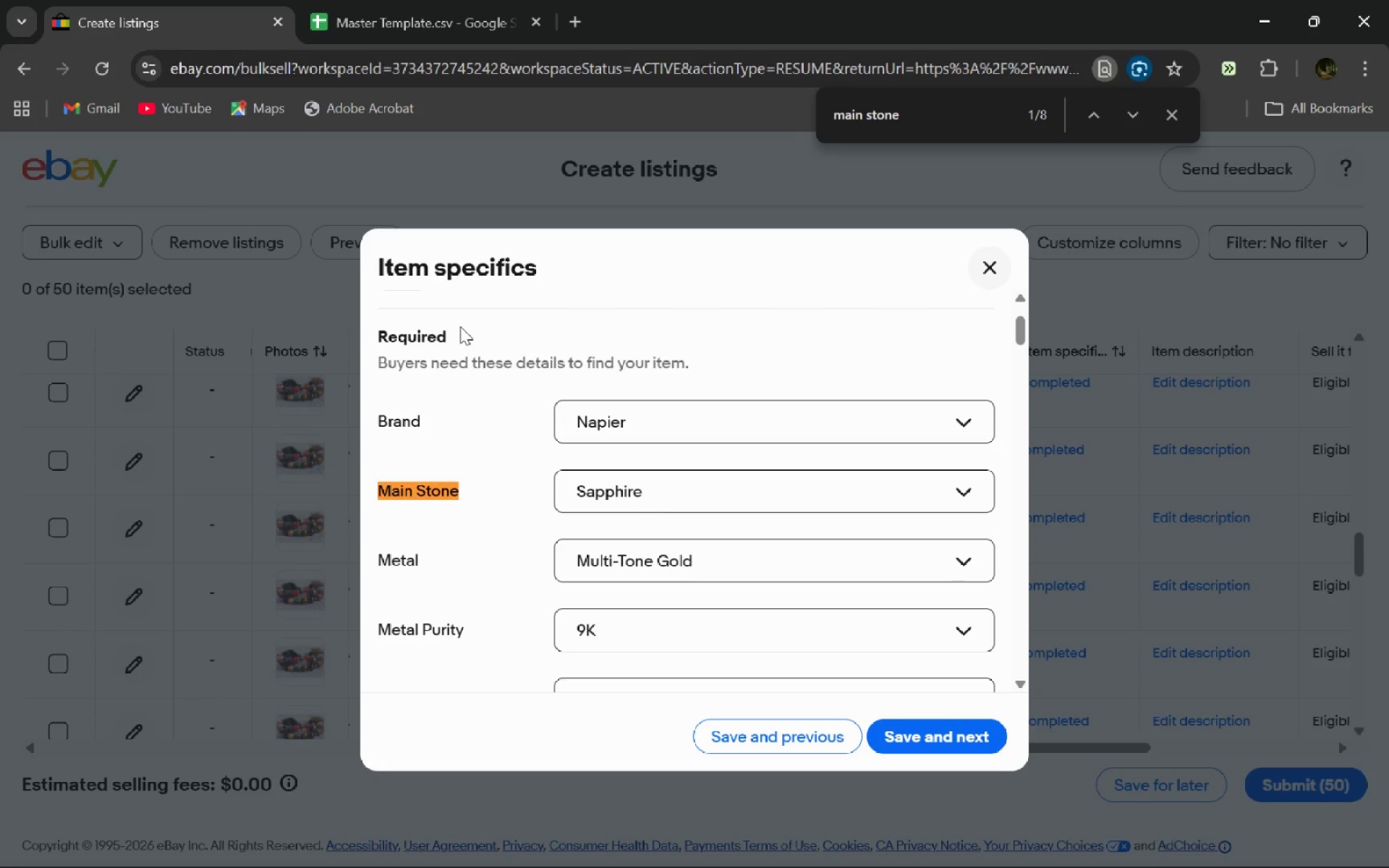 
left_click([486, 0])
 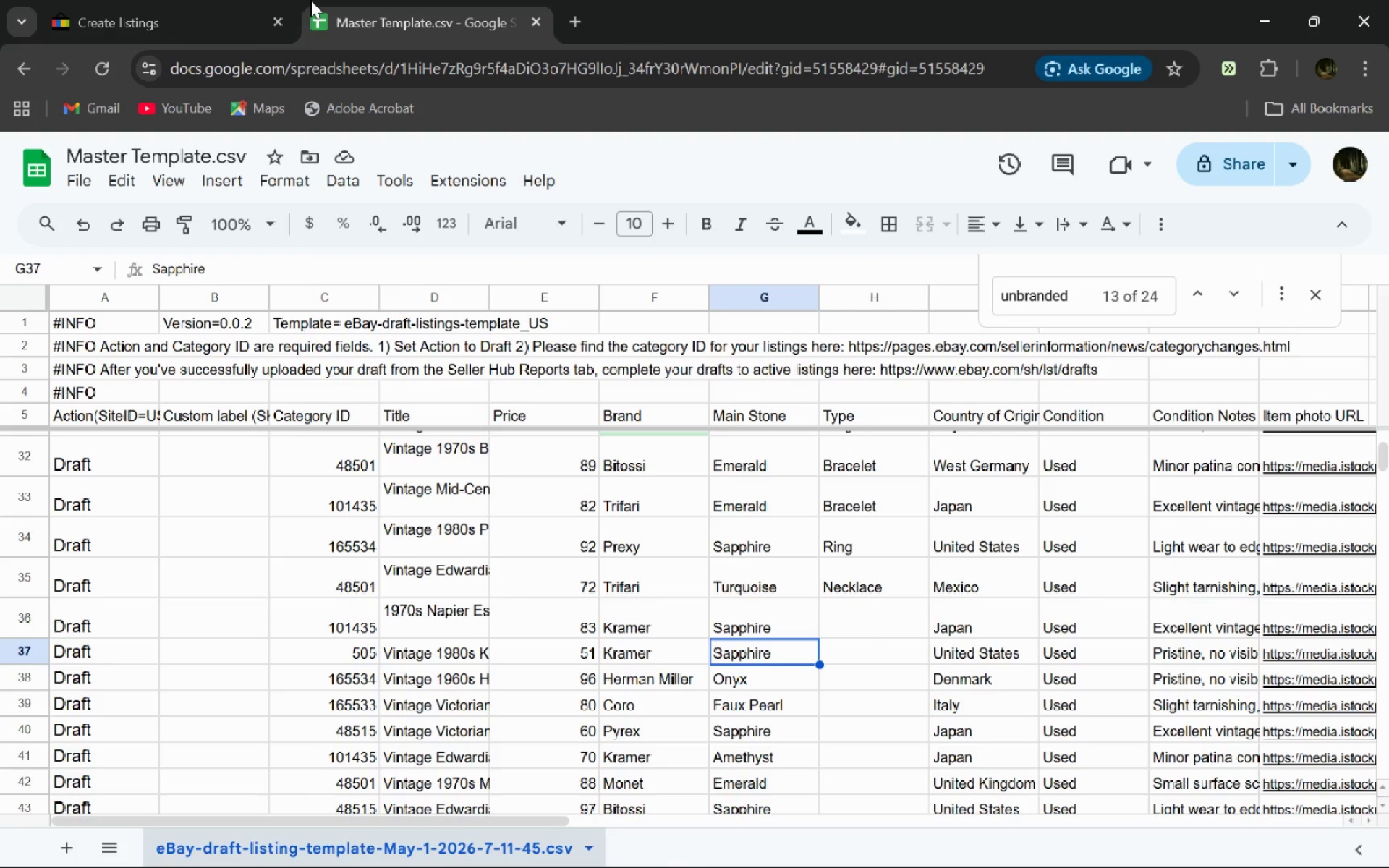 
left_click([216, 0])
 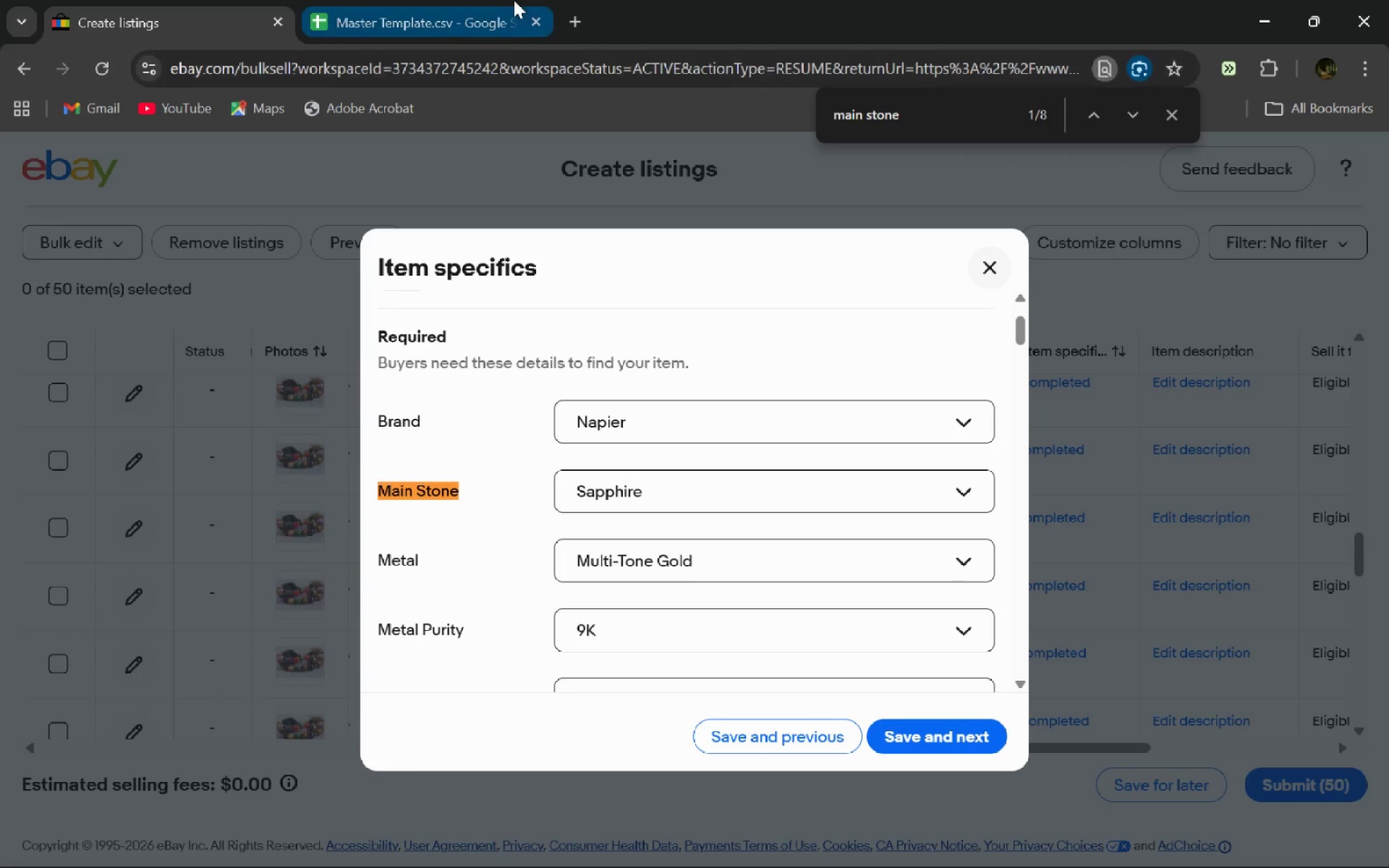 
key(Control+A)
 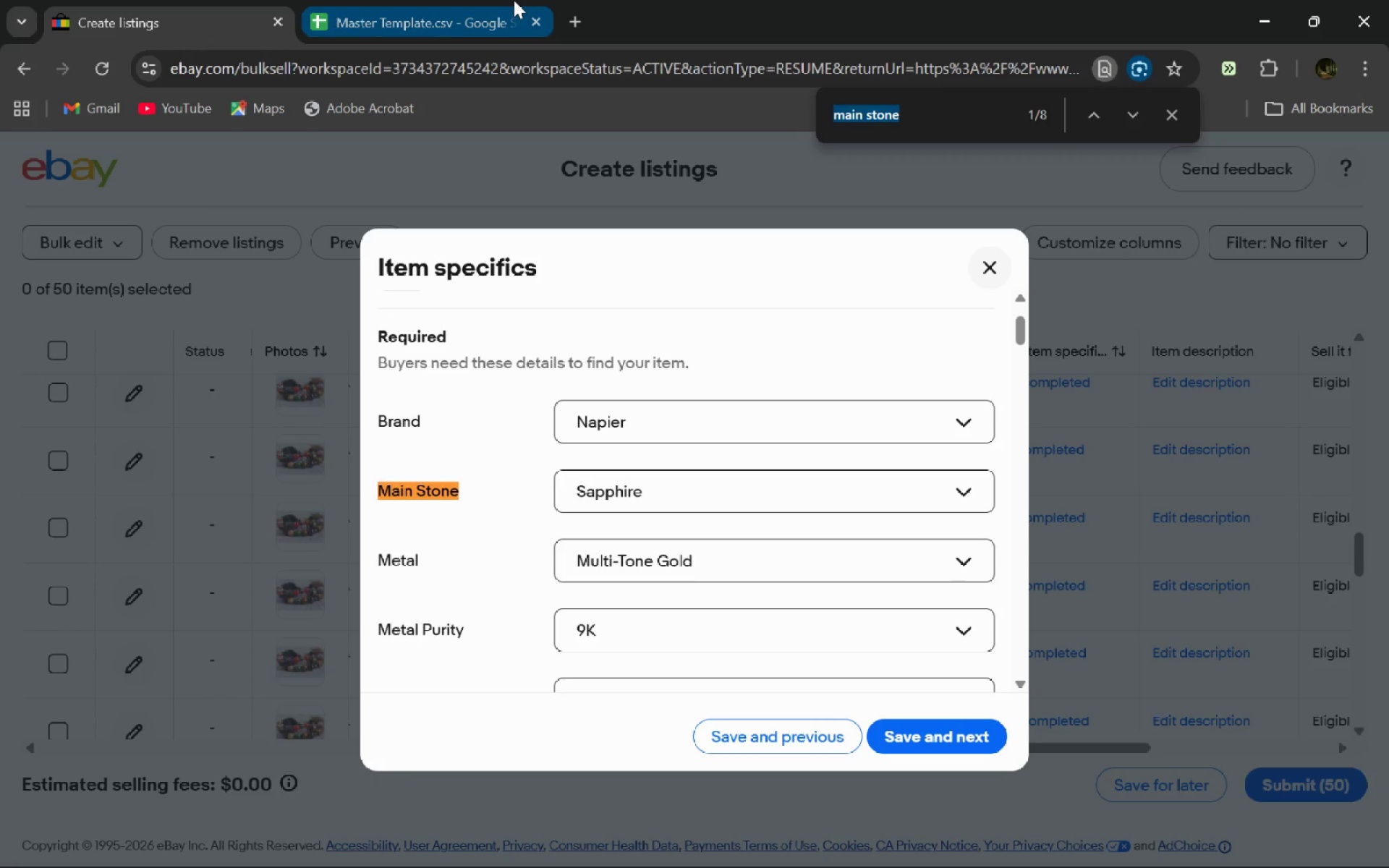 
type(Type)
 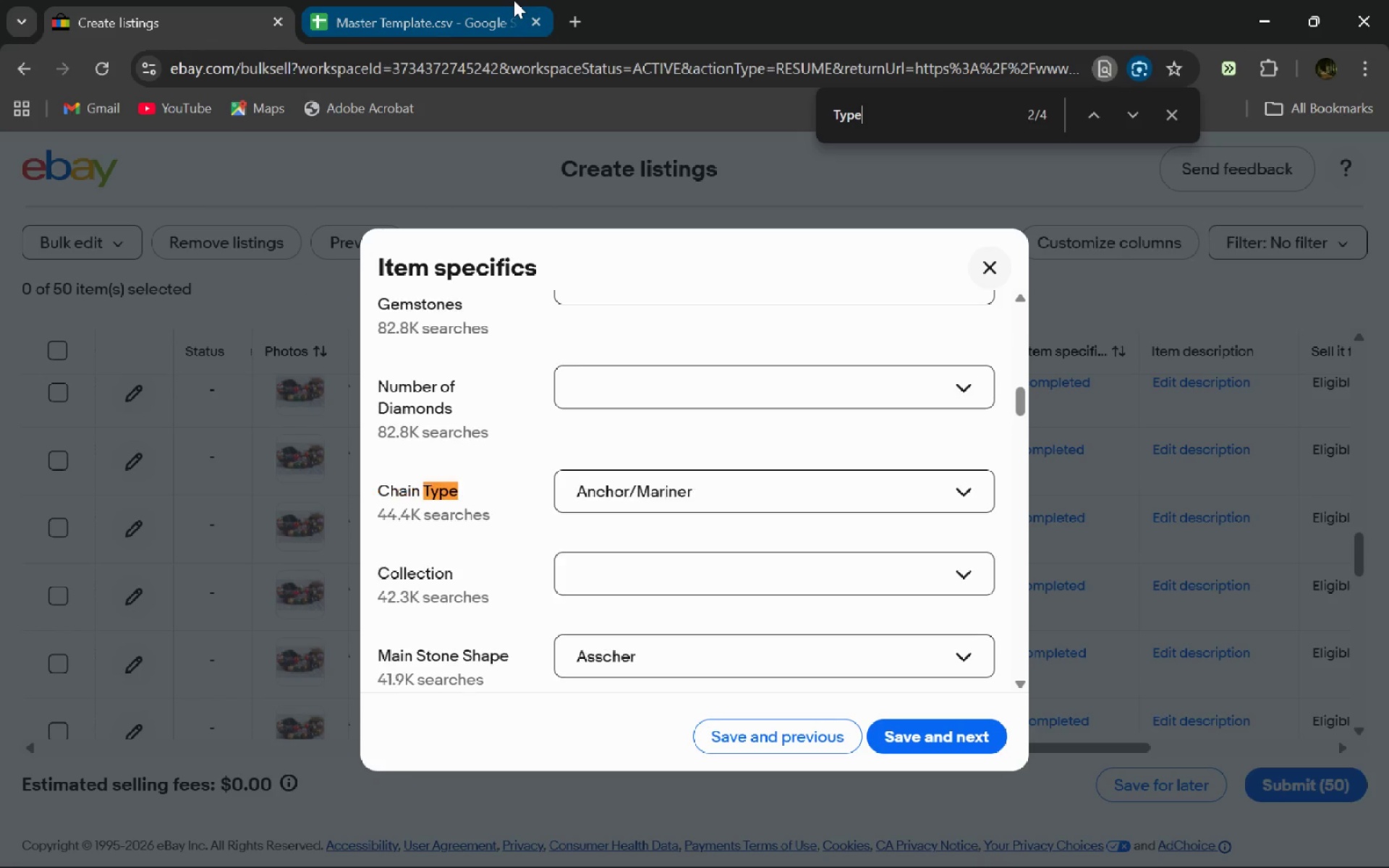 
key(Enter)
 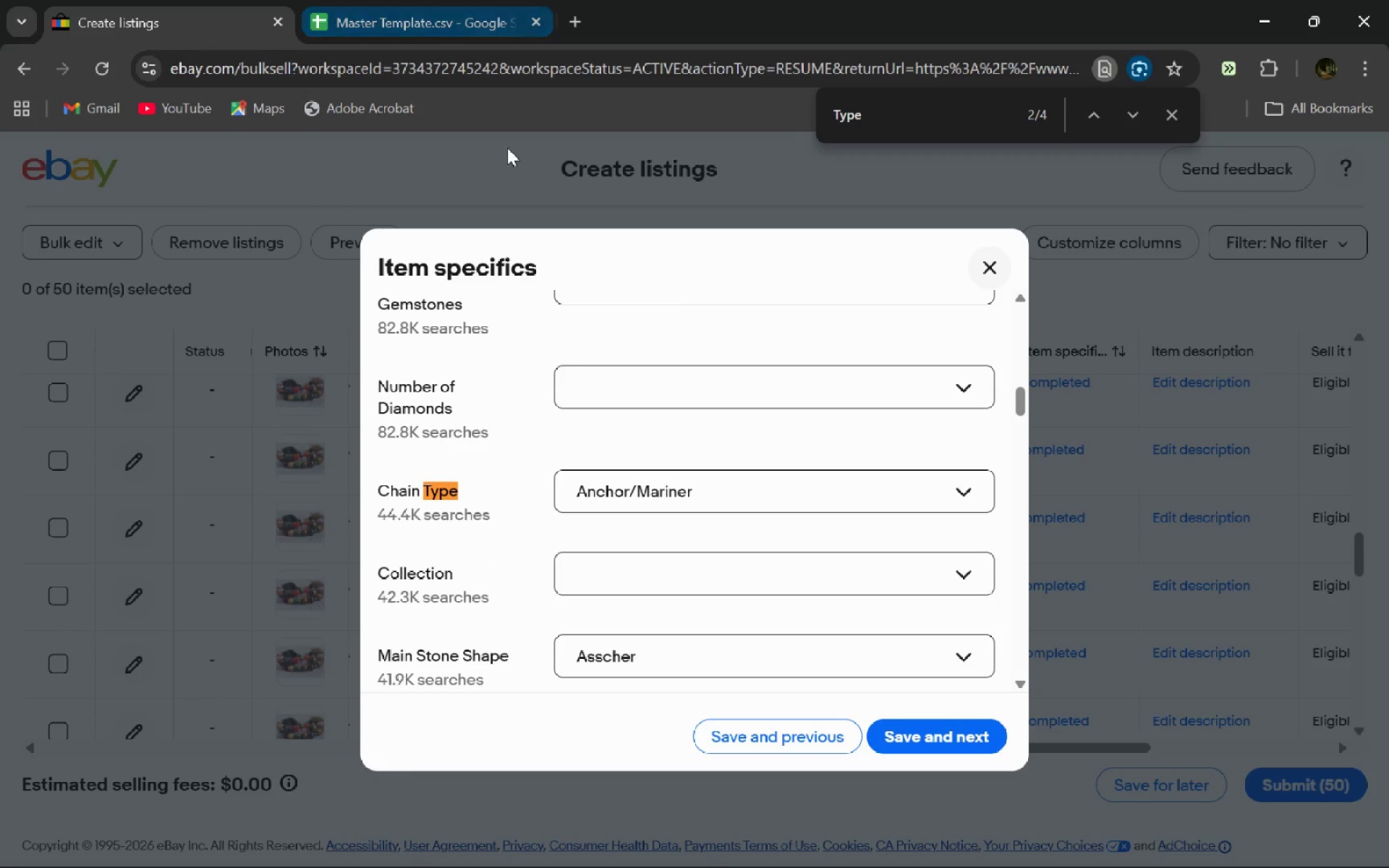 
key(Enter)
 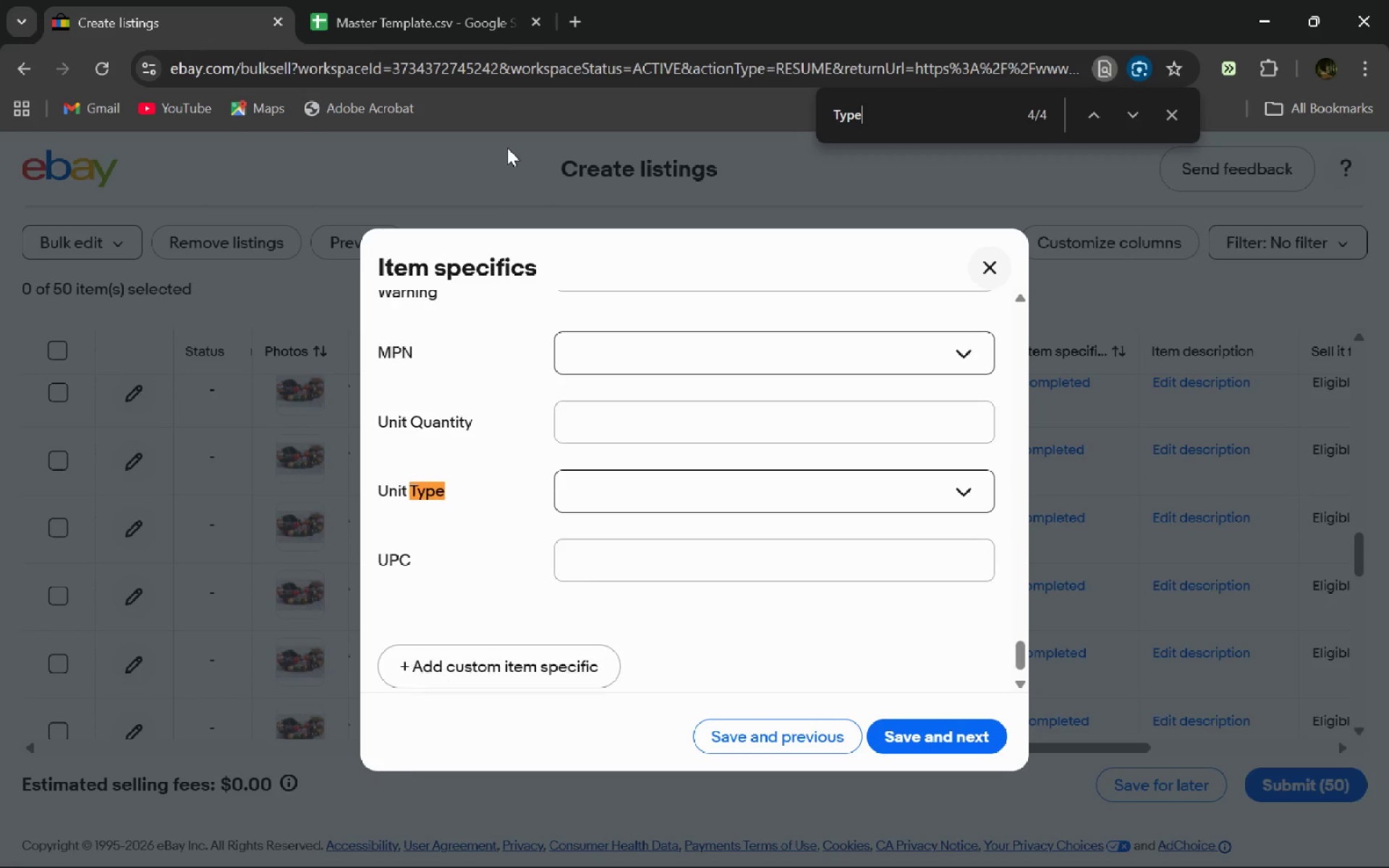 
key(Enter)
 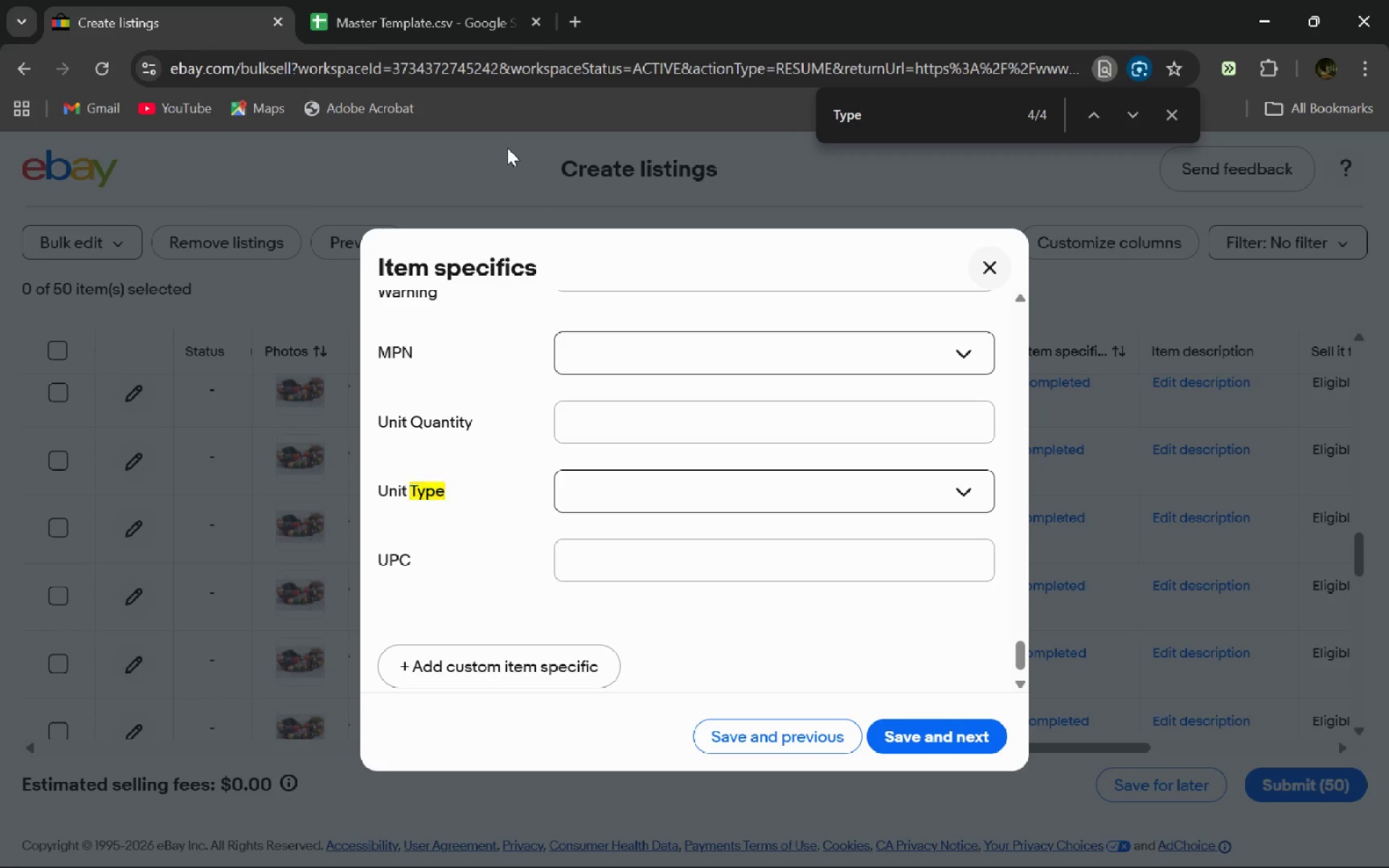 
key(Enter)
 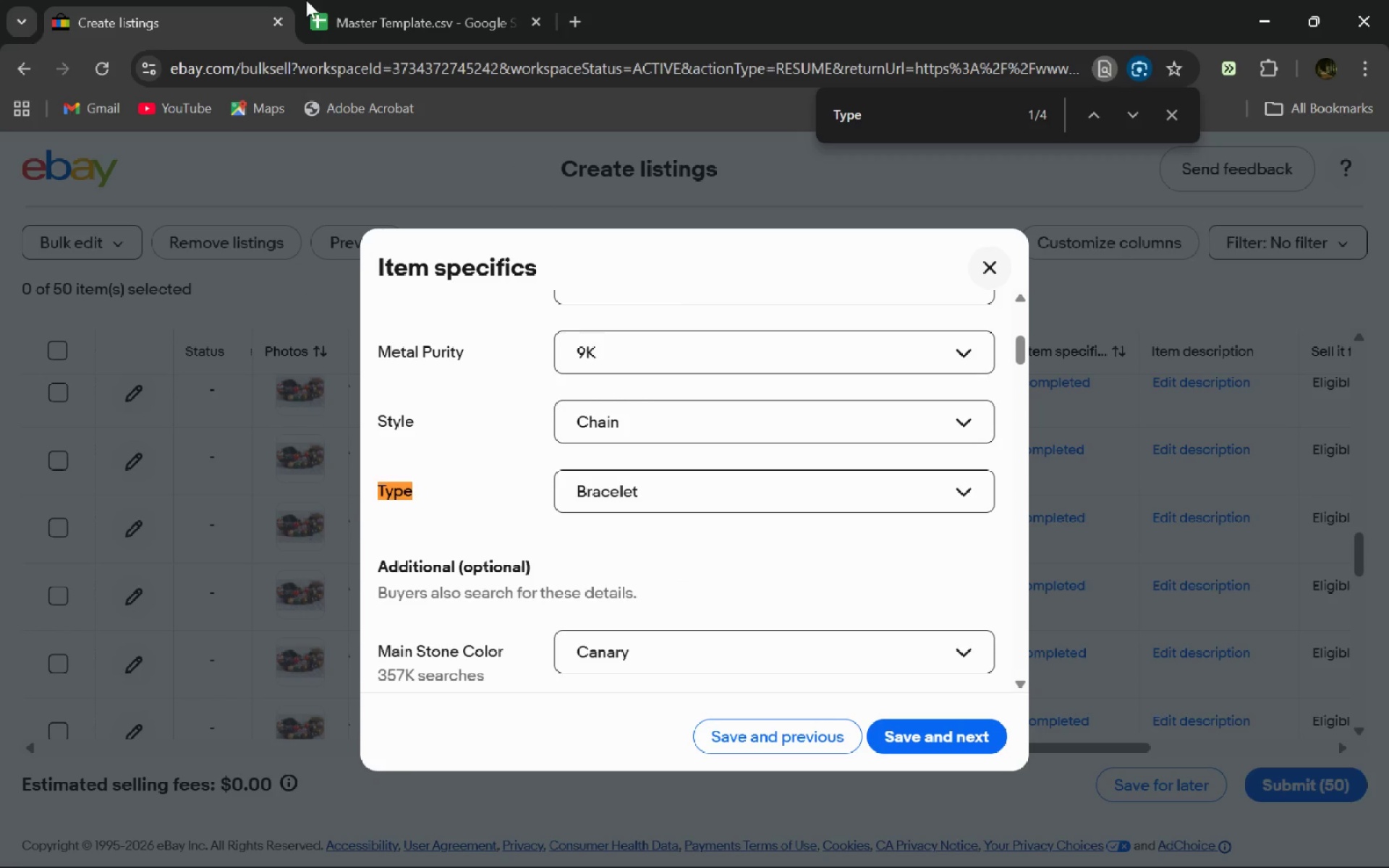 
left_click([382, 0])
 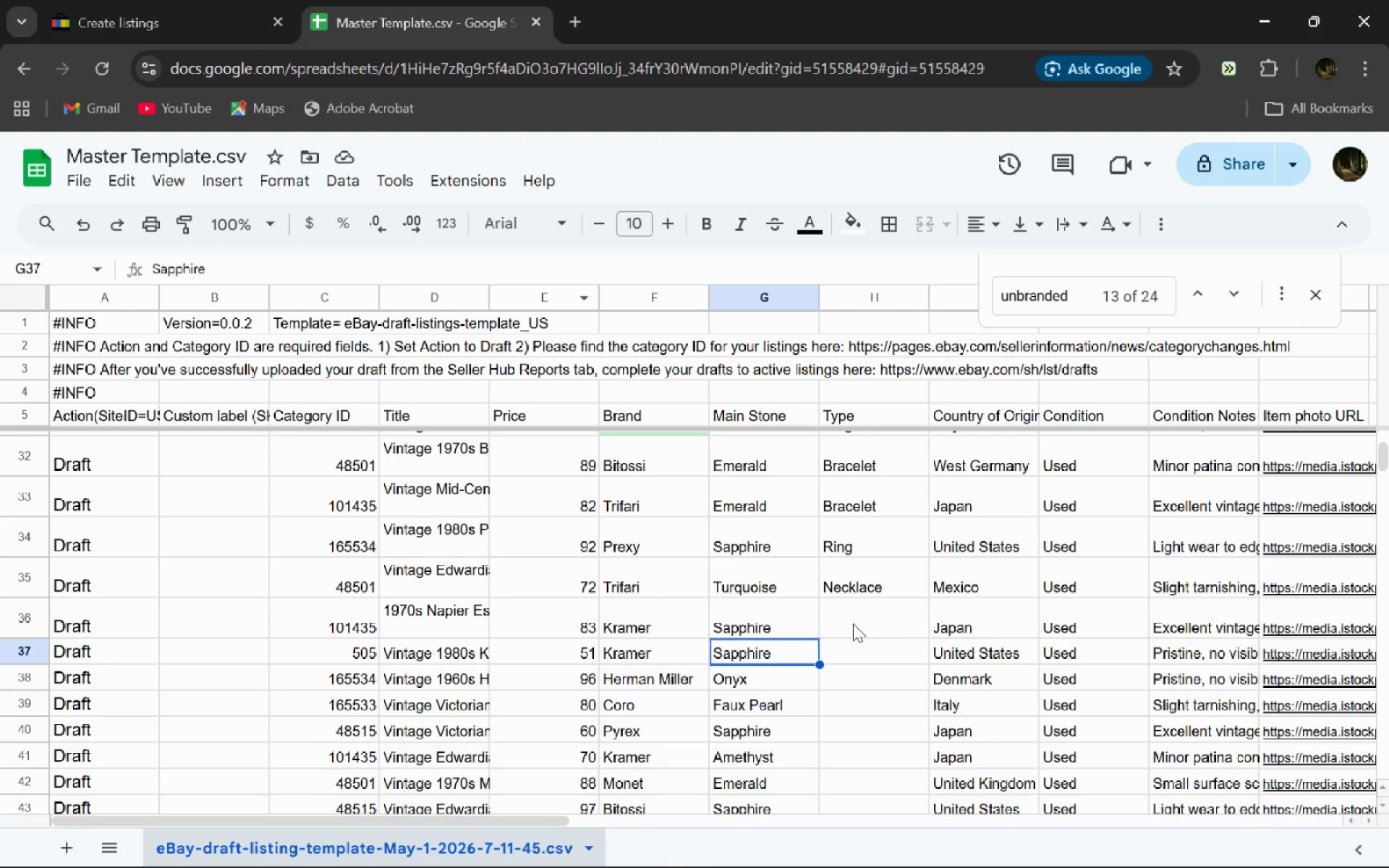 
left_click([853, 624])
 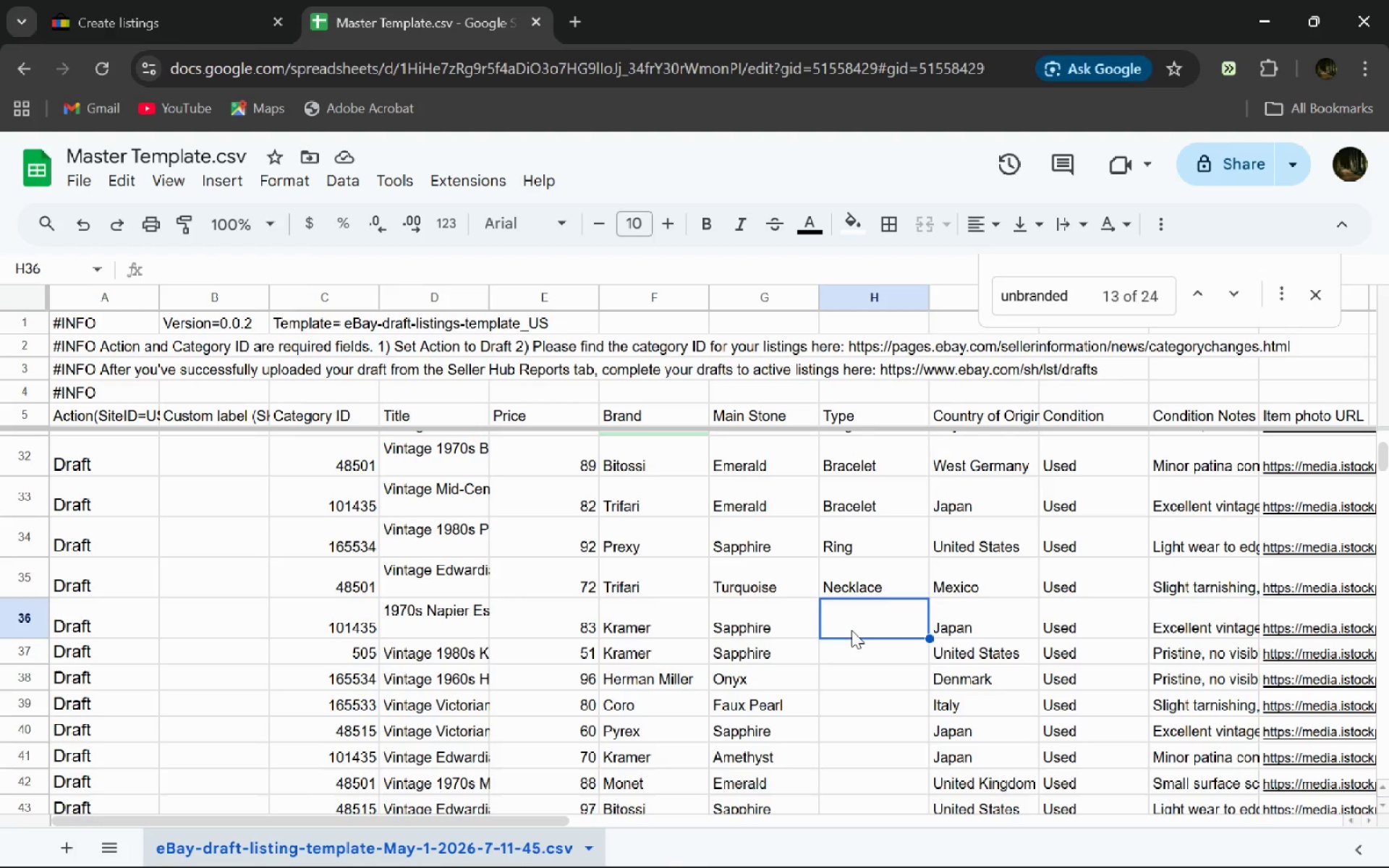 
type(Bracelet)
 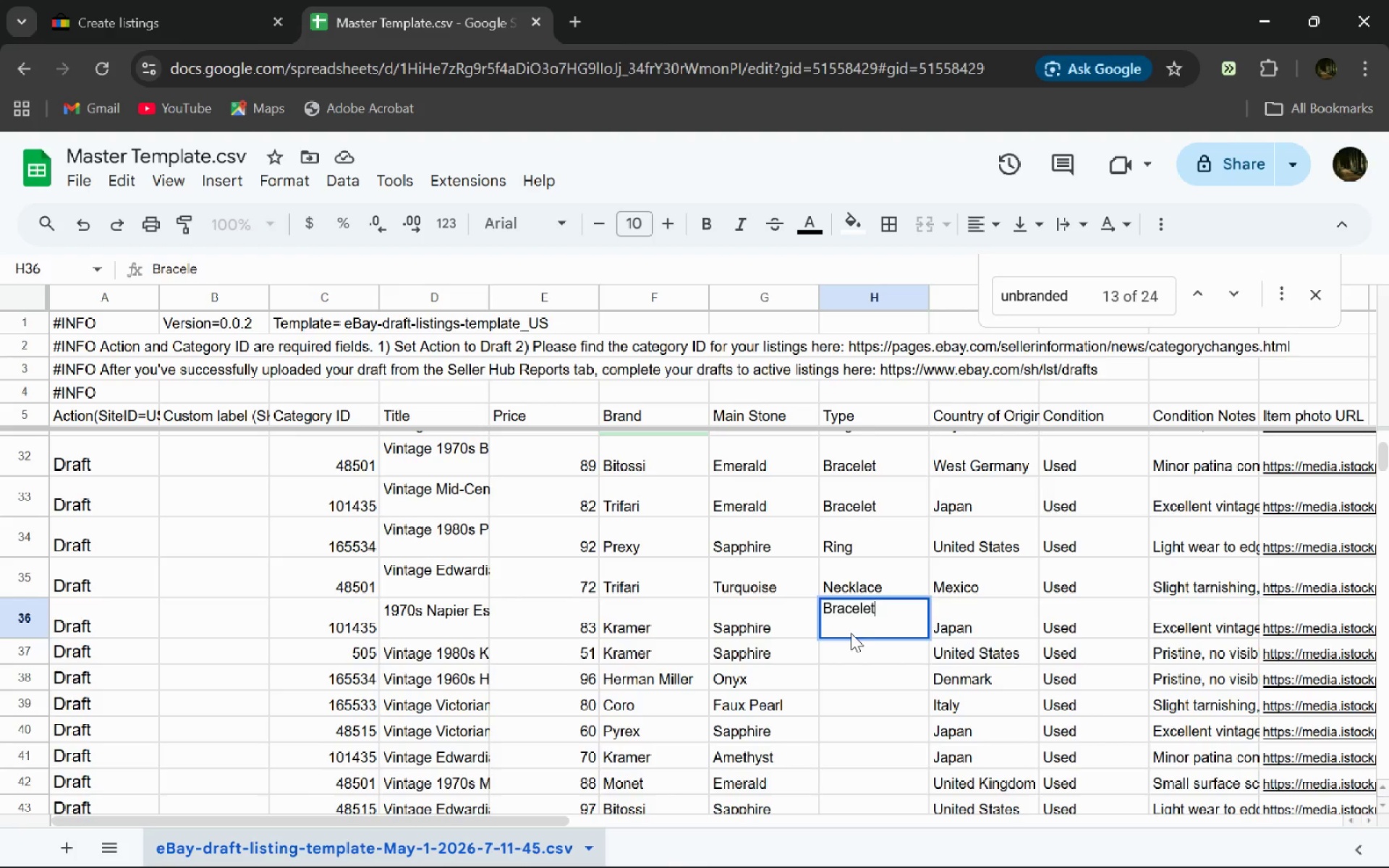 
key(Enter)
 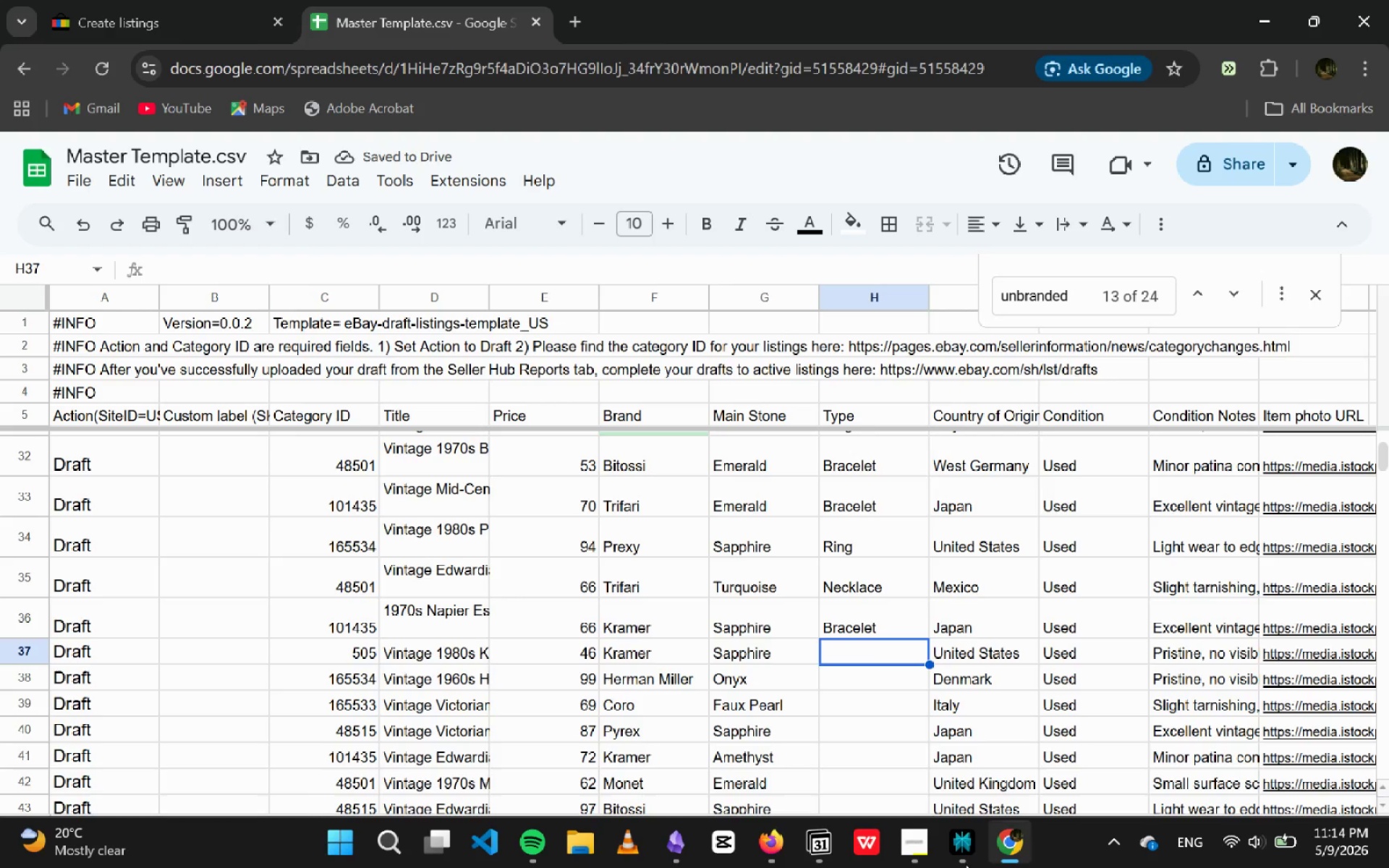 
left_click([937, 854])